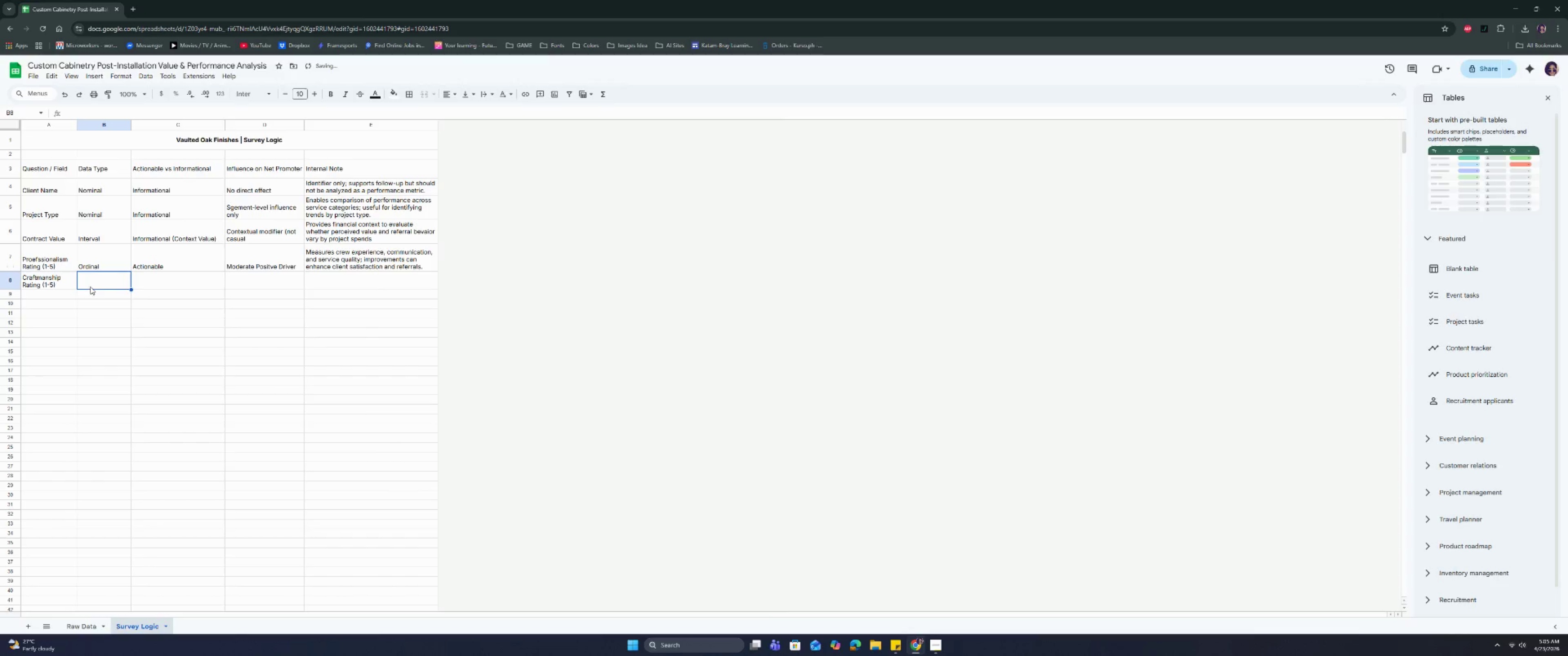 
left_click([92, 282])
 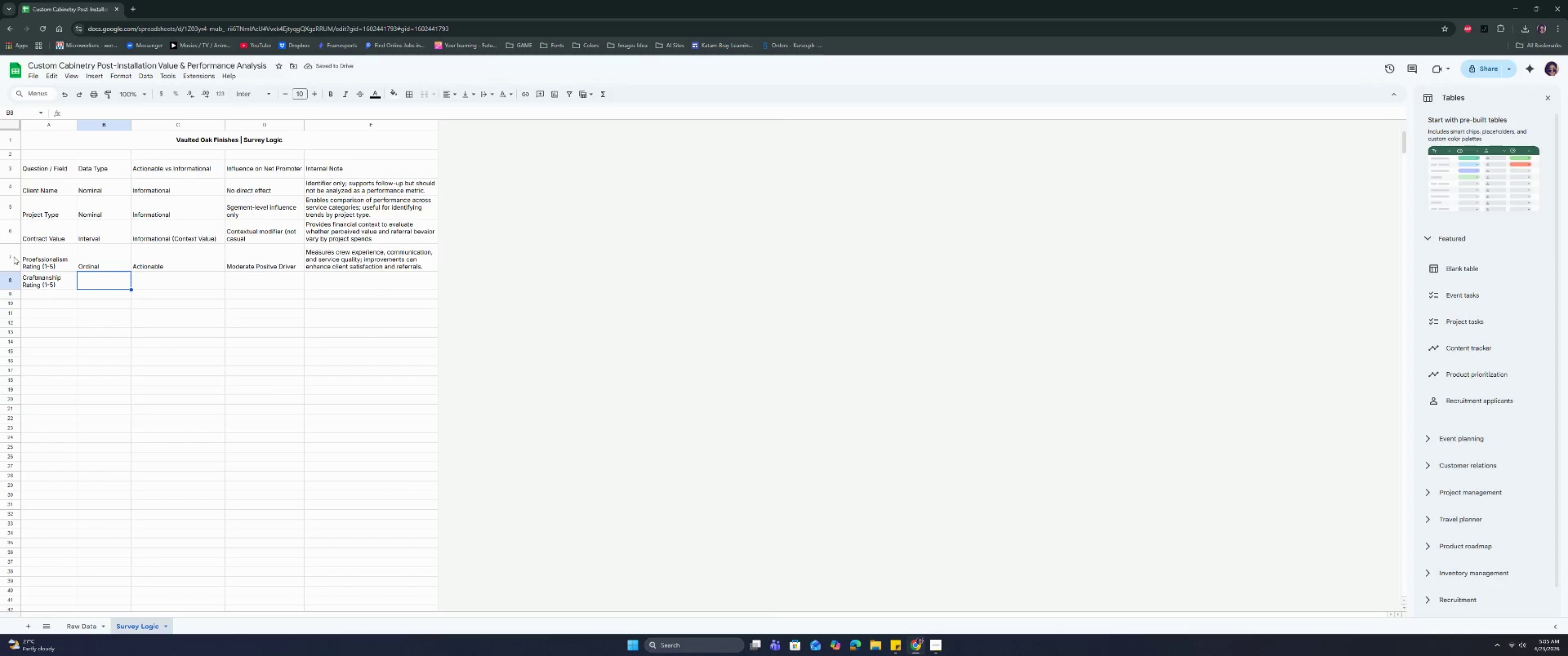 
left_click([13, 259])
 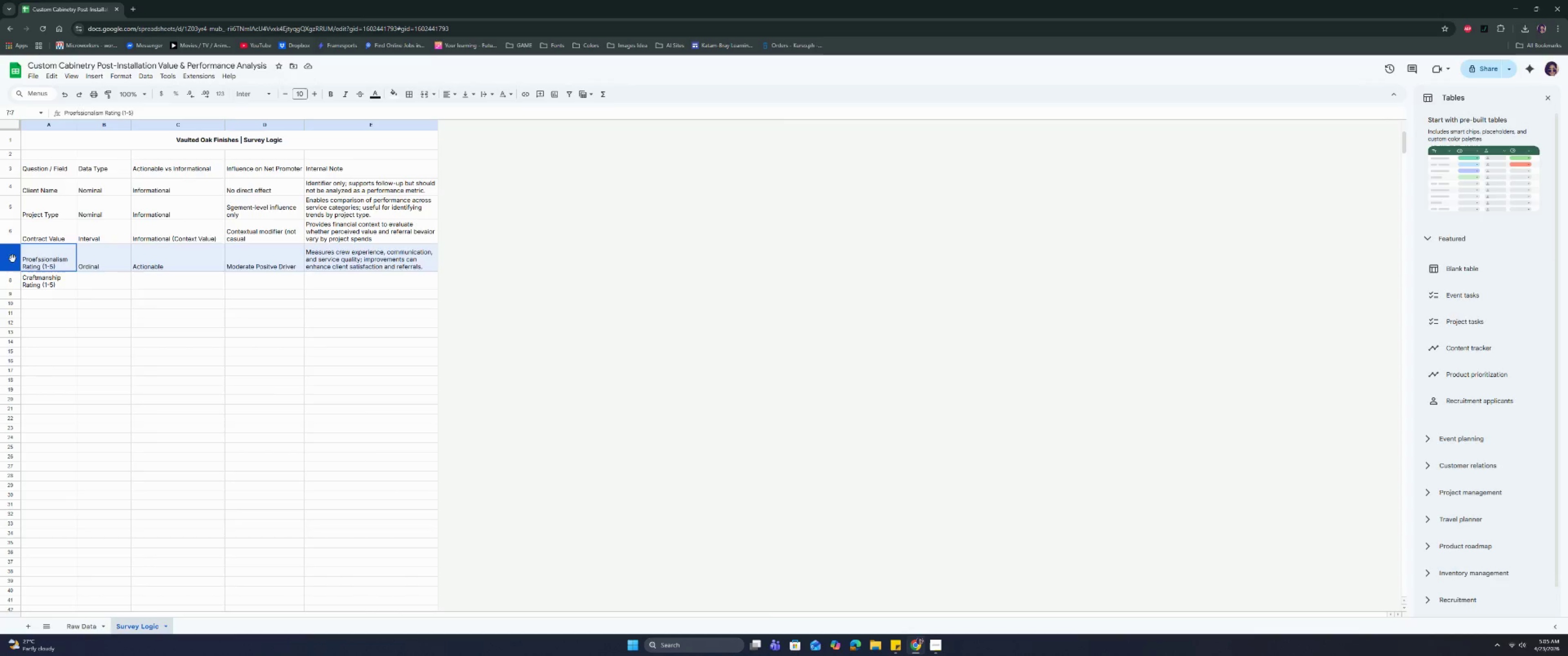 
right_click([13, 259])
 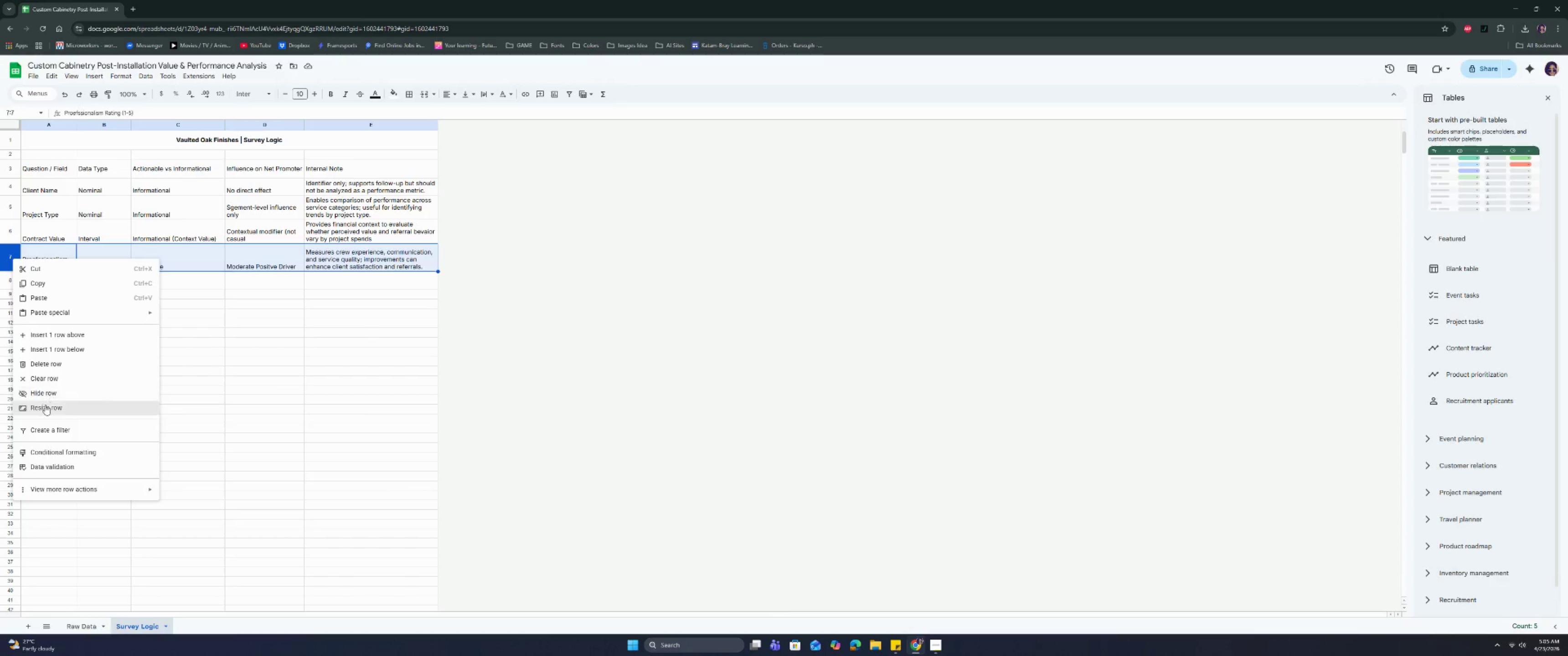 
left_click([44, 411])
 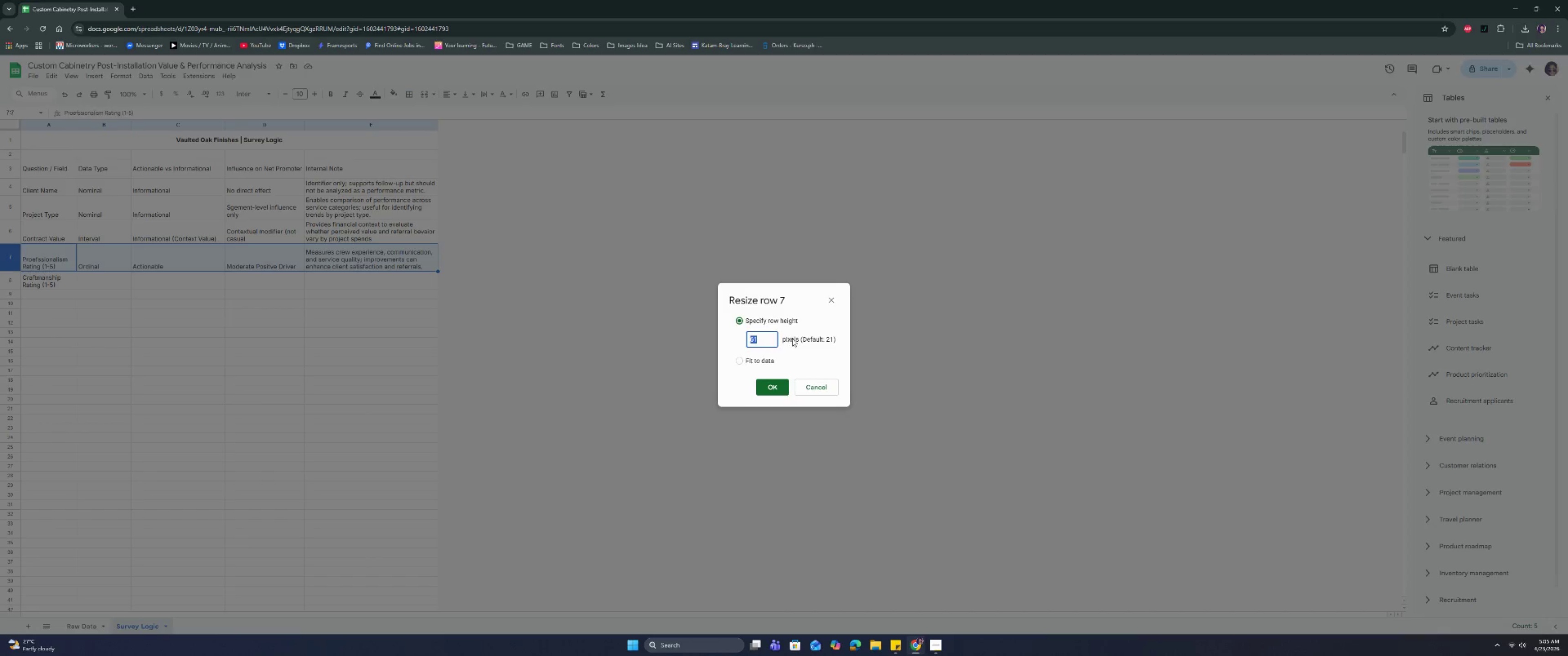 
left_click([758, 336])
 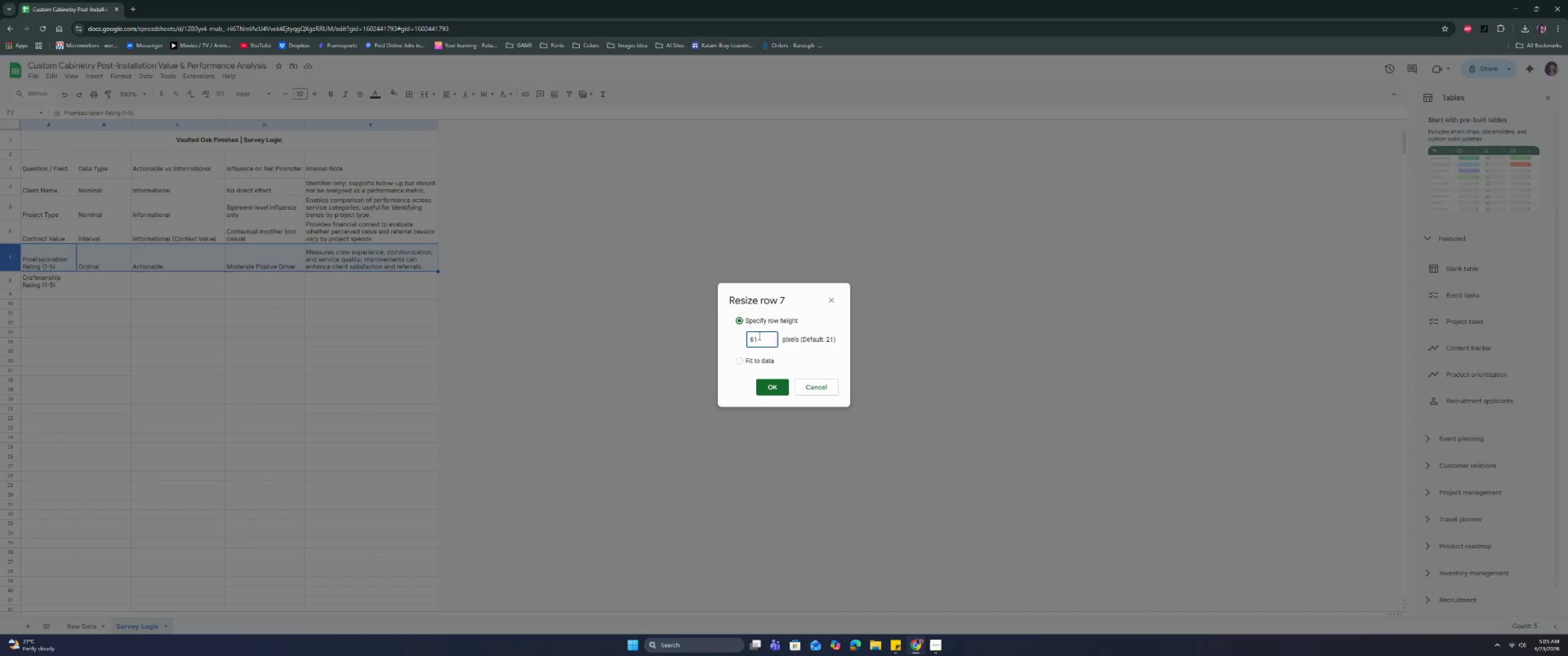 
key(Backspace)
key(Backspace)
key(Backspace)
type(55)
 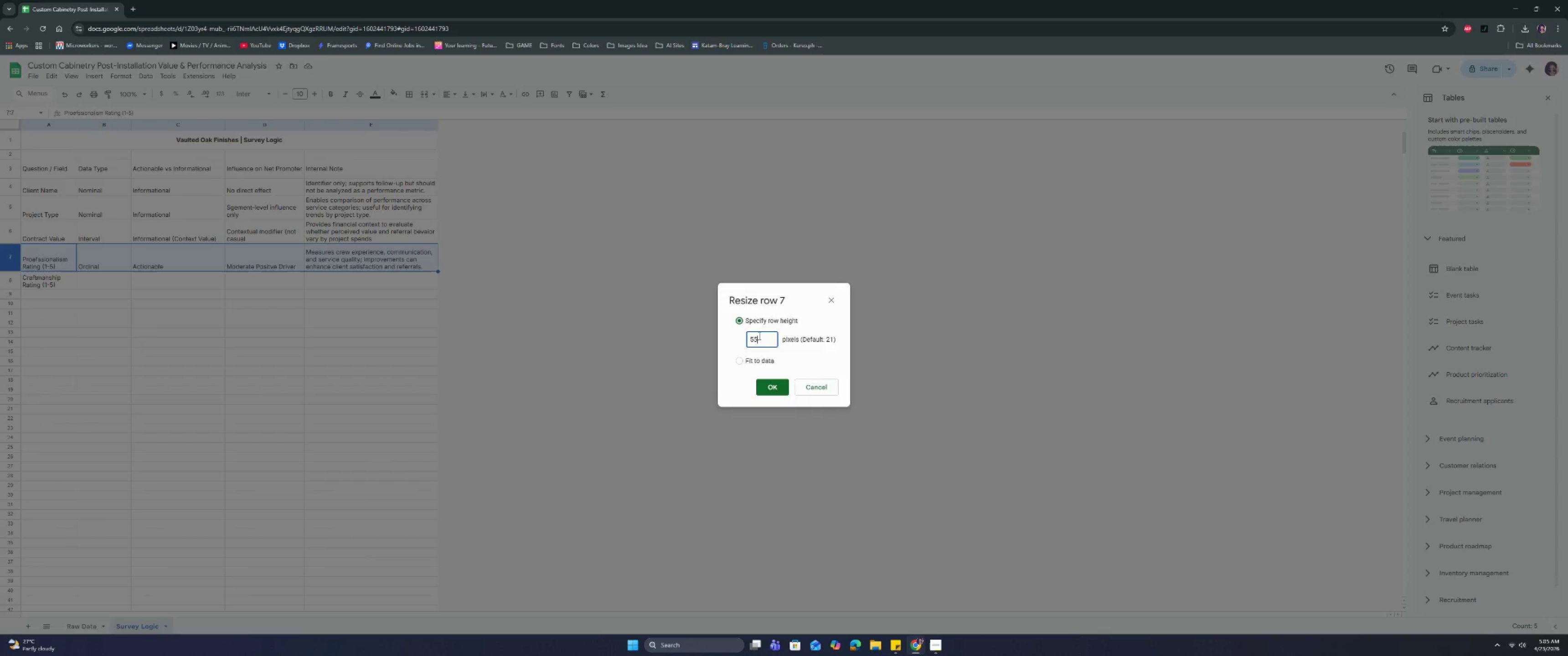 
key(Enter)
 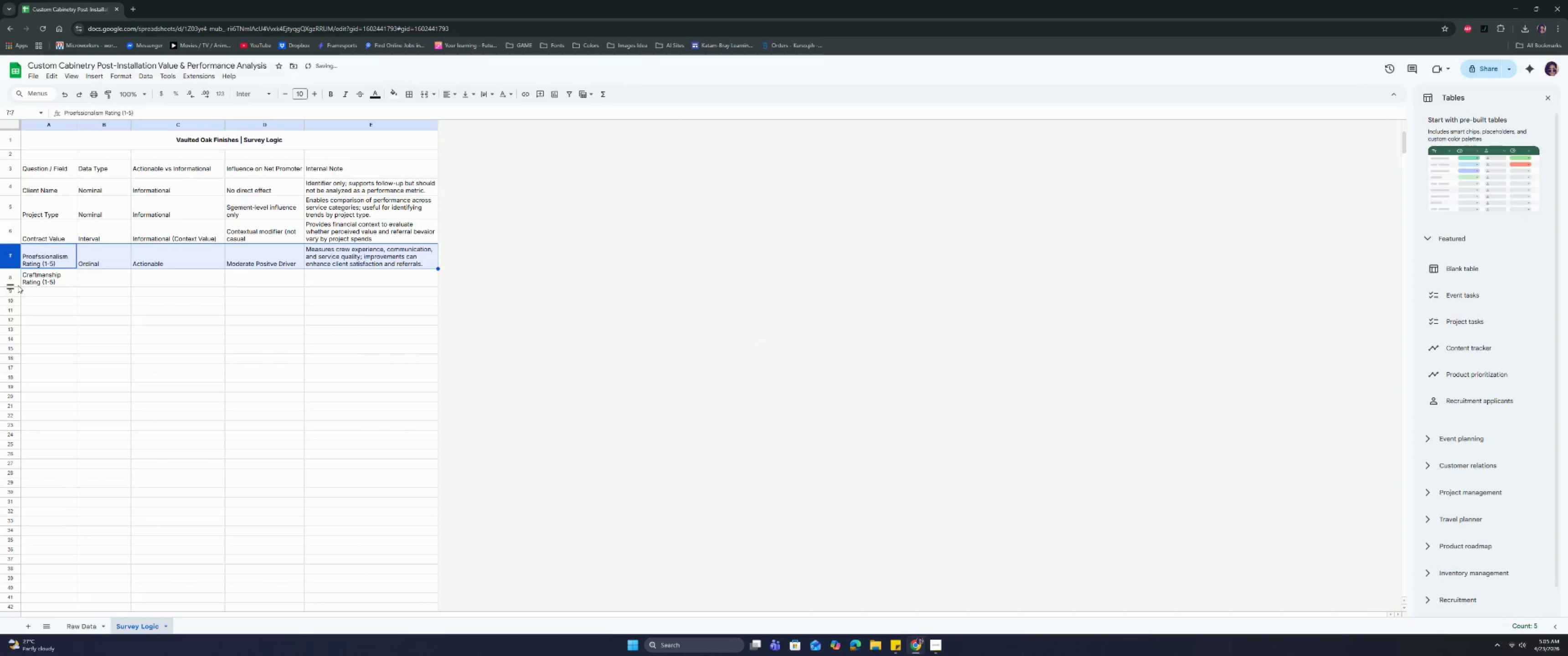 
right_click([16, 278])
 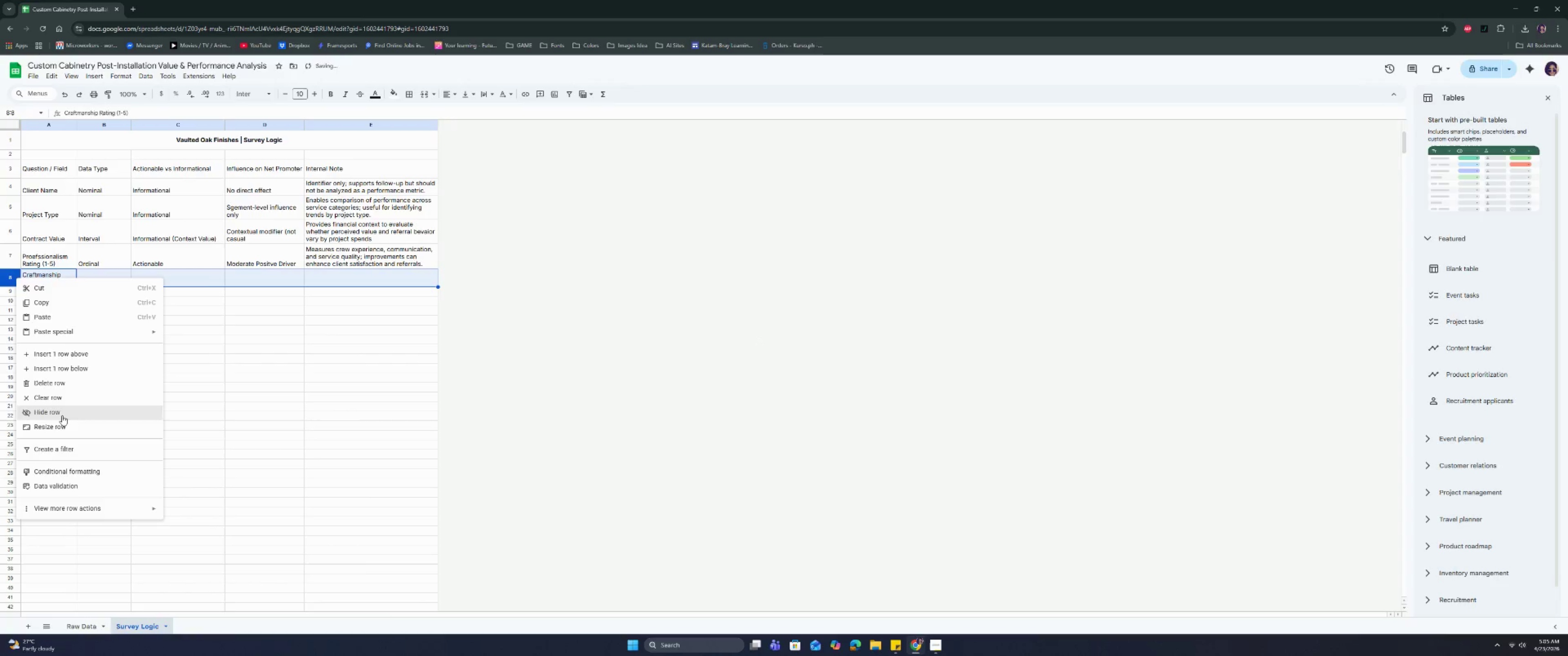 
left_click([60, 426])
 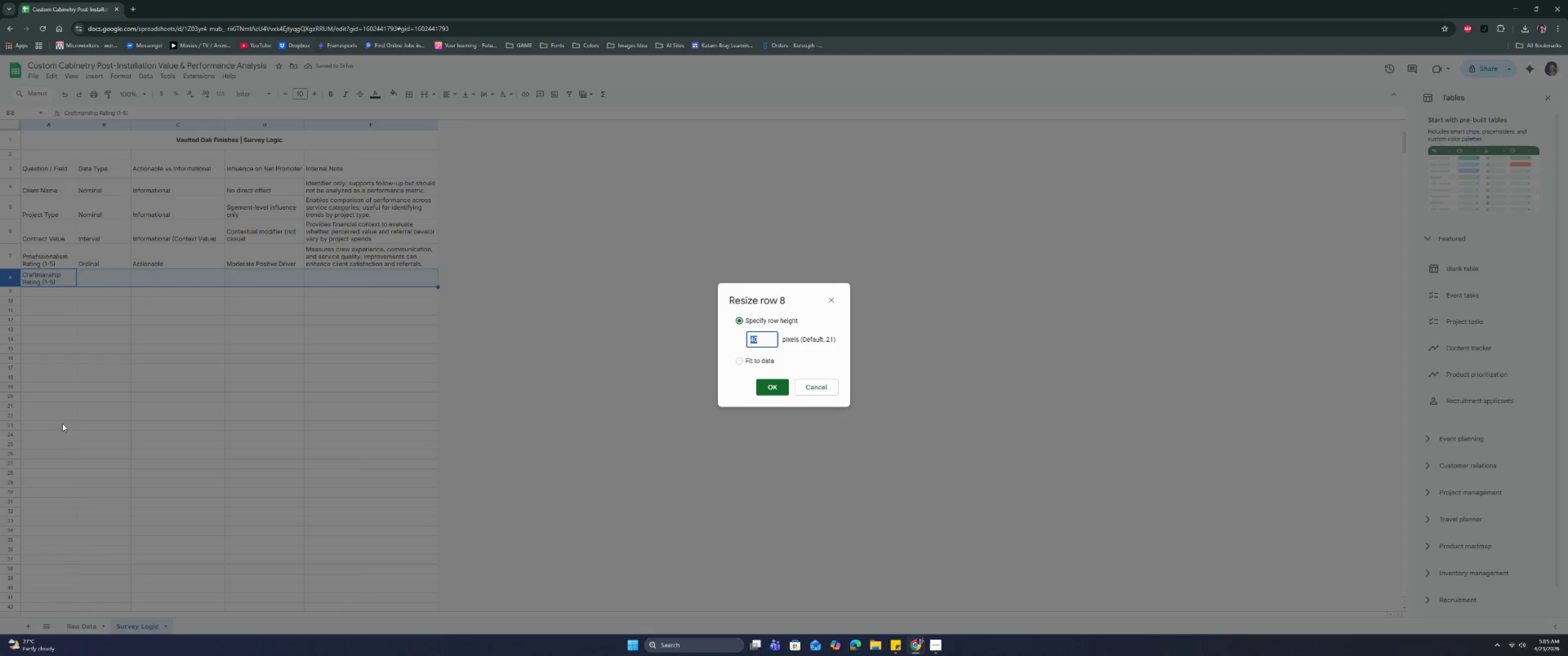 
type(55)
 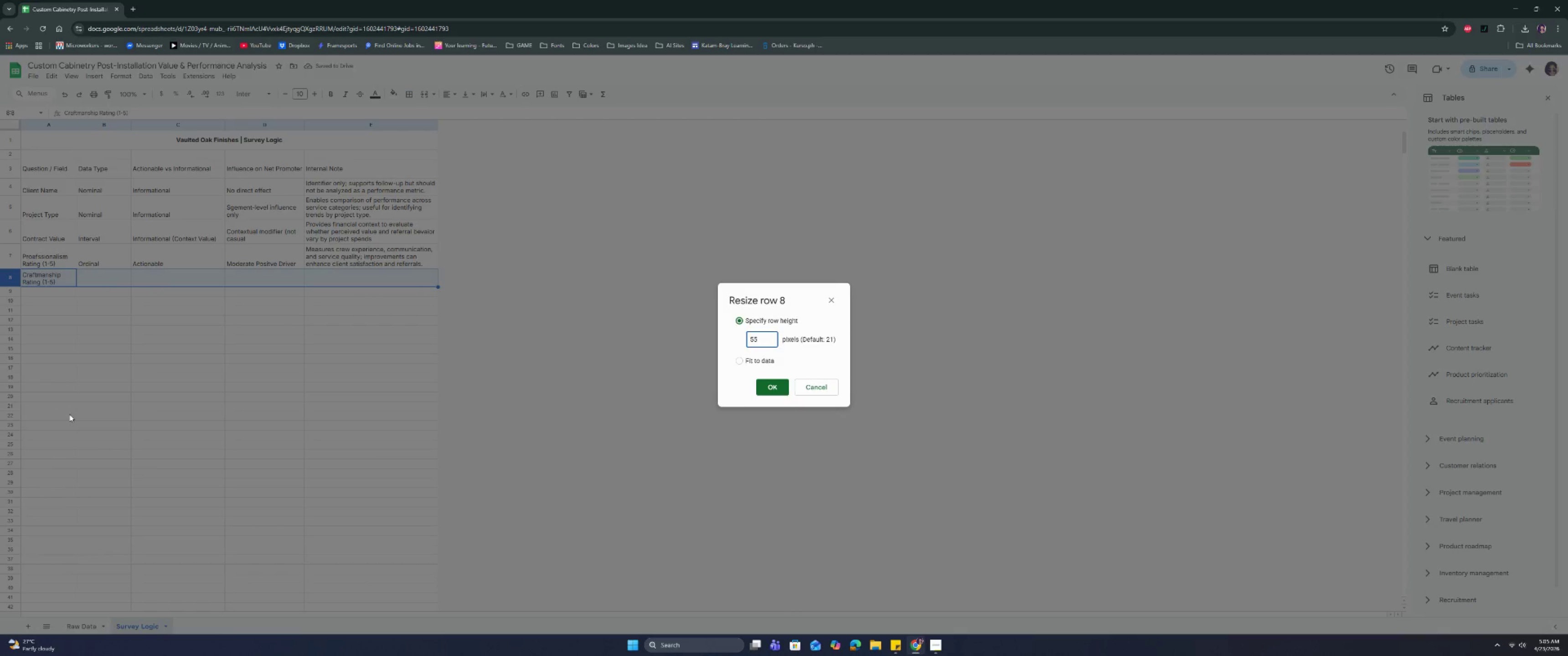 
key(Enter)
 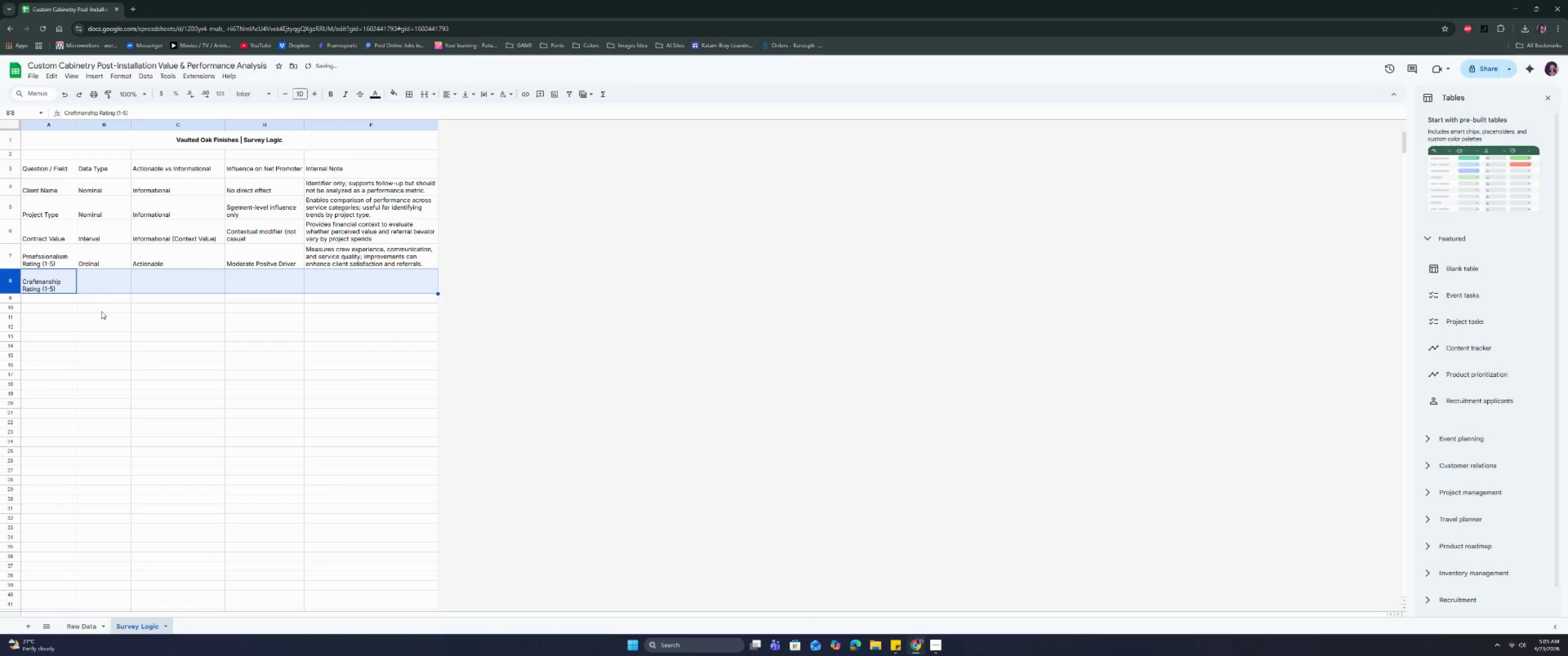 
left_click([106, 277])
 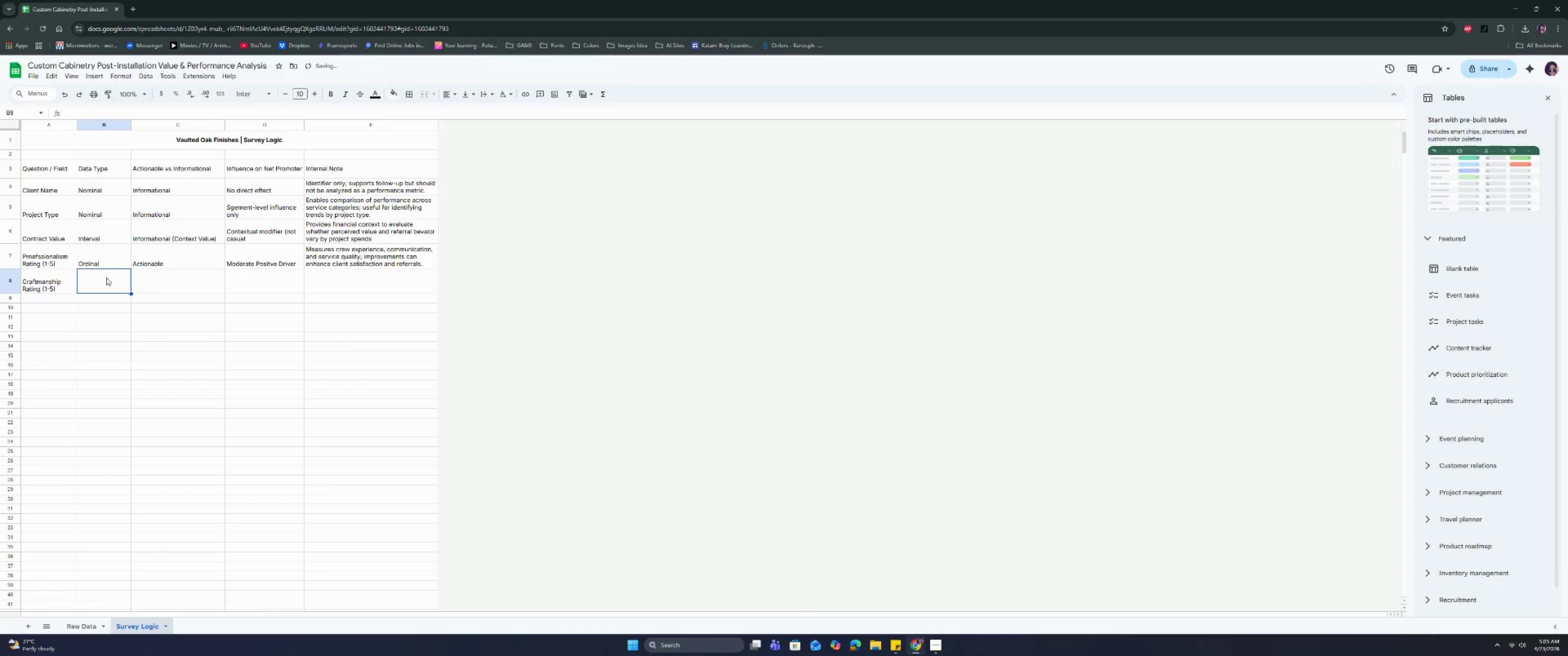 
type(Ordinal)
key(Tab)
type(Actional)
key(Backspace)
type(ble)
key(Tab)
 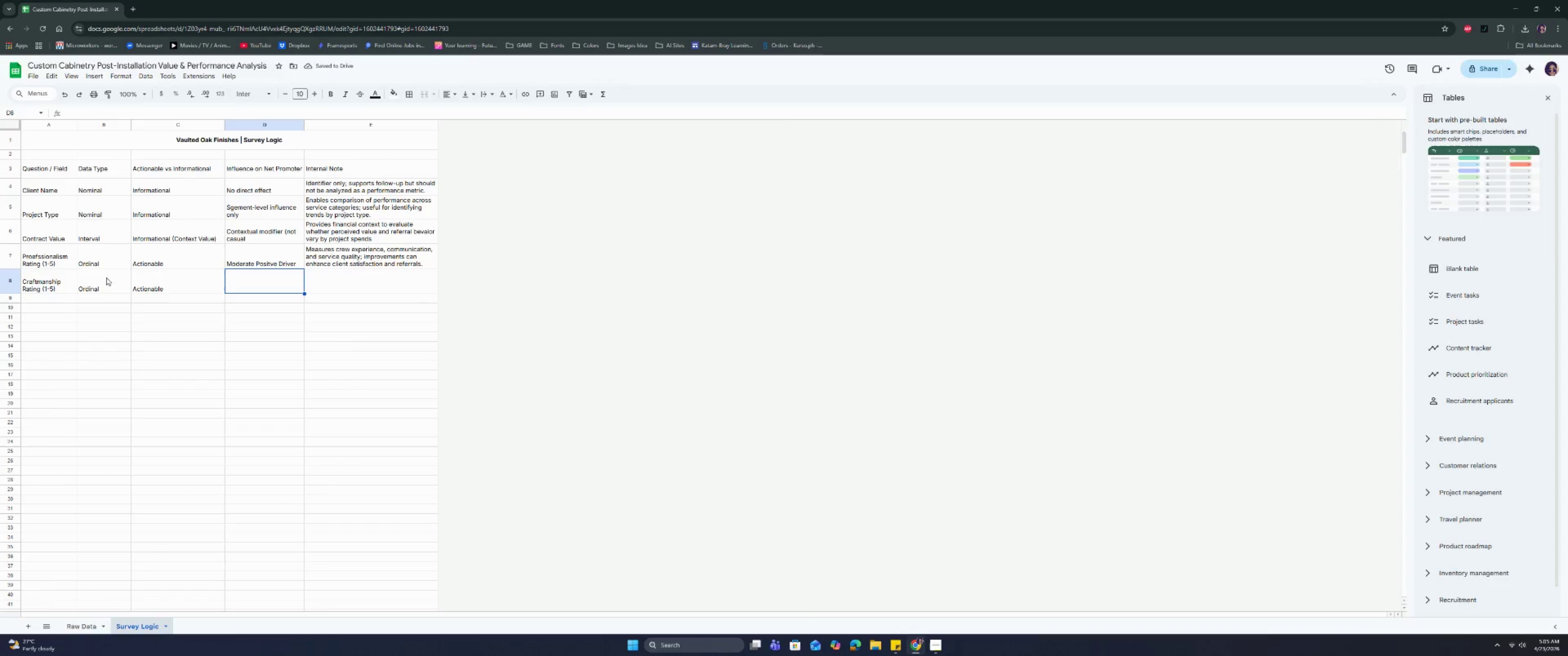 
type(Strong Positive Deive)
key(Backspace)
key(Backspace)
key(Backspace)
key(Backspace)
type(river)
key(Tab)
type(Core produuc)
key(Backspace)
key(Backspace)
type(ct quality indicattor;)
key(Backspace)
key(Backspace)
key(Backspace)
key(Backspace)
type(or; one th)
key(Backspace)
key(Backspace)
type(of the strongest )
 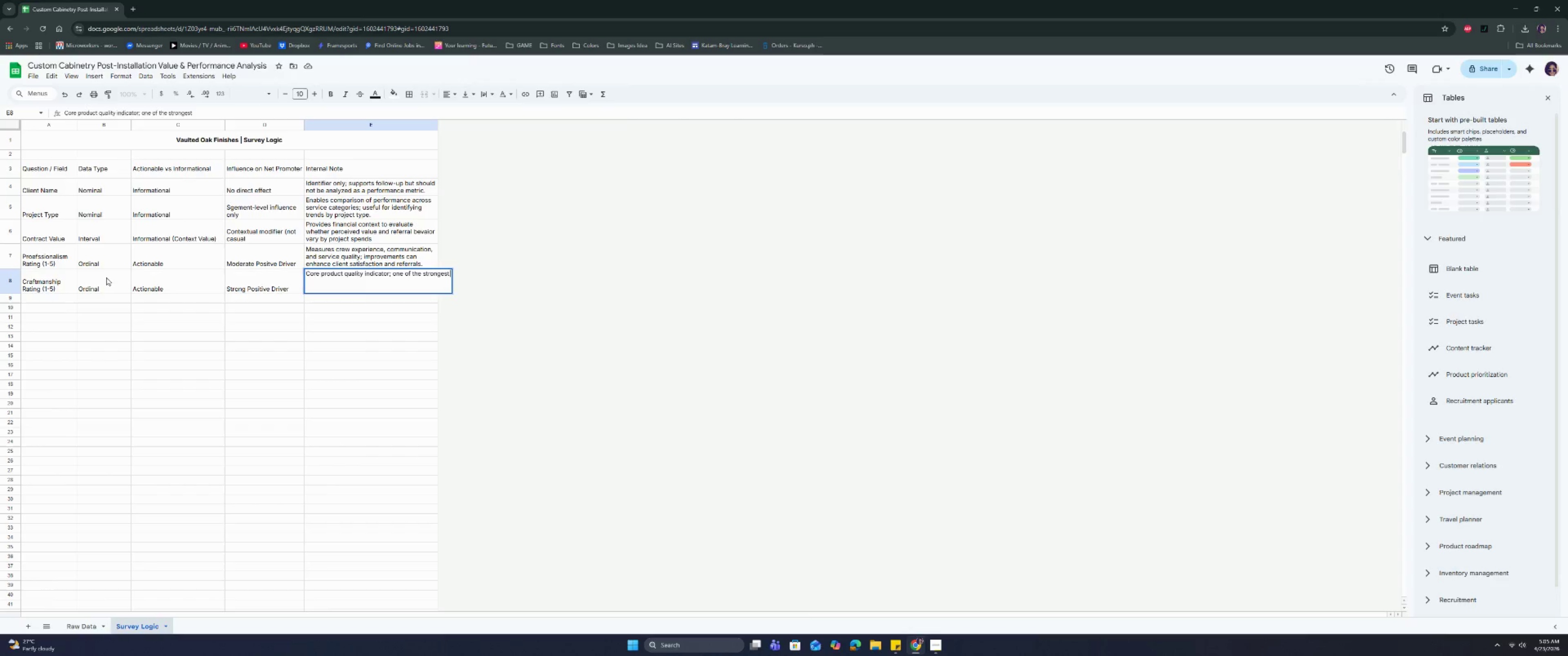 
type(dtive)
key(Backspace)
key(Backspace)
key(Backspace)
key(Backspace)
type(rivers of satisfaction and referral likelihood.)
 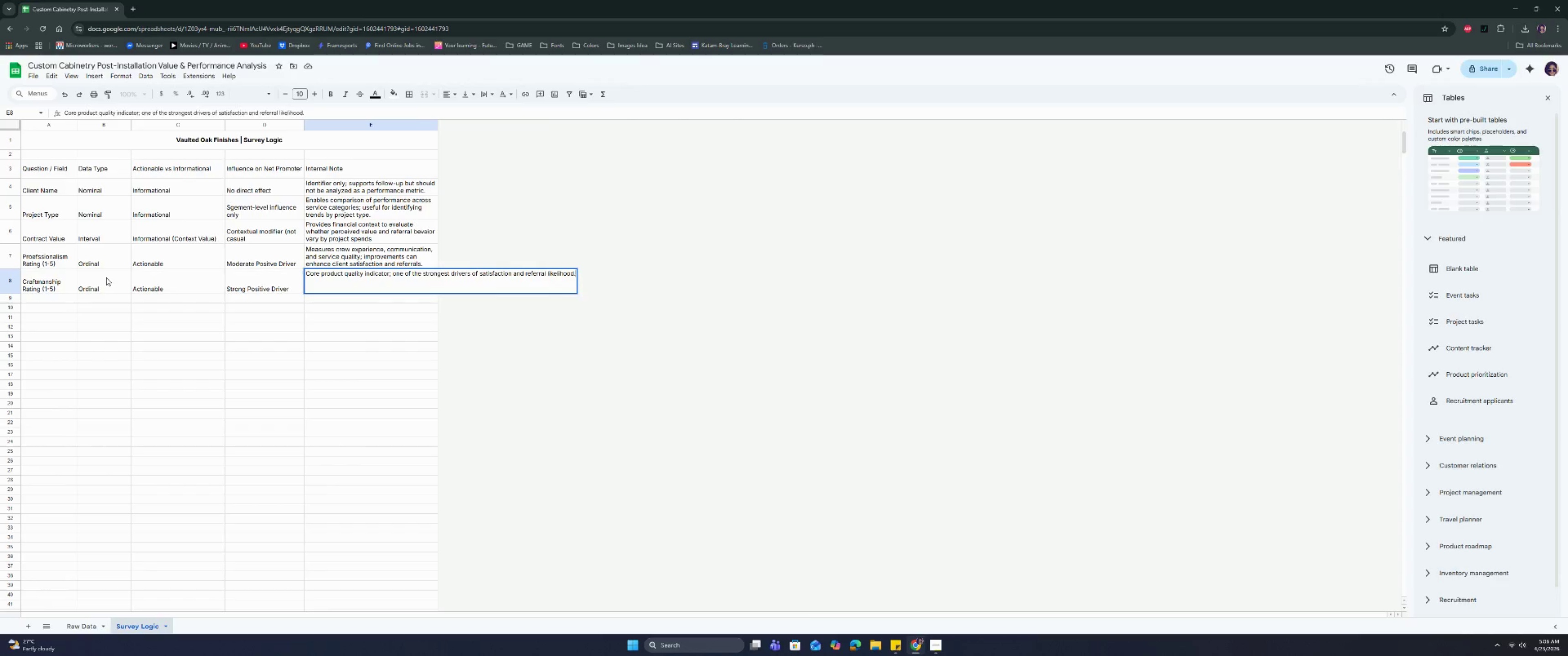 
key(Enter)
 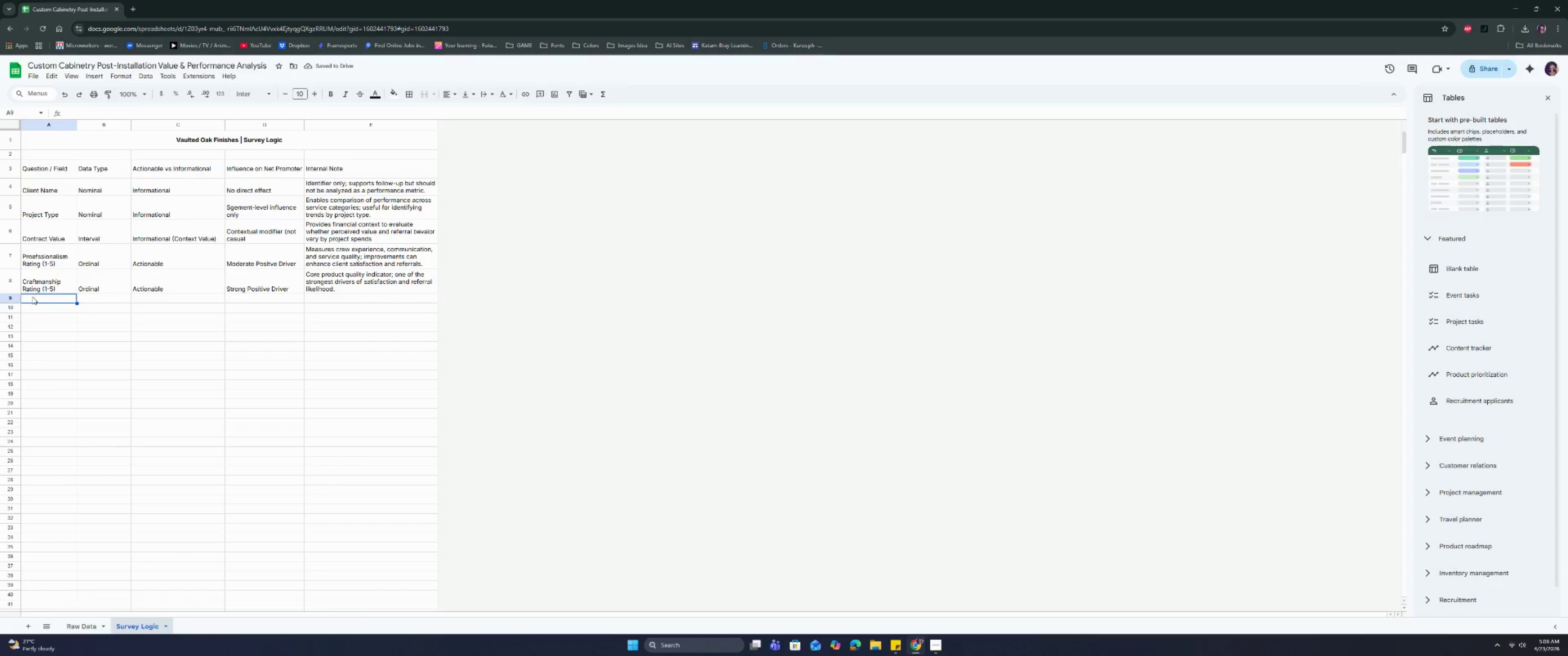 
wait(9.79)
 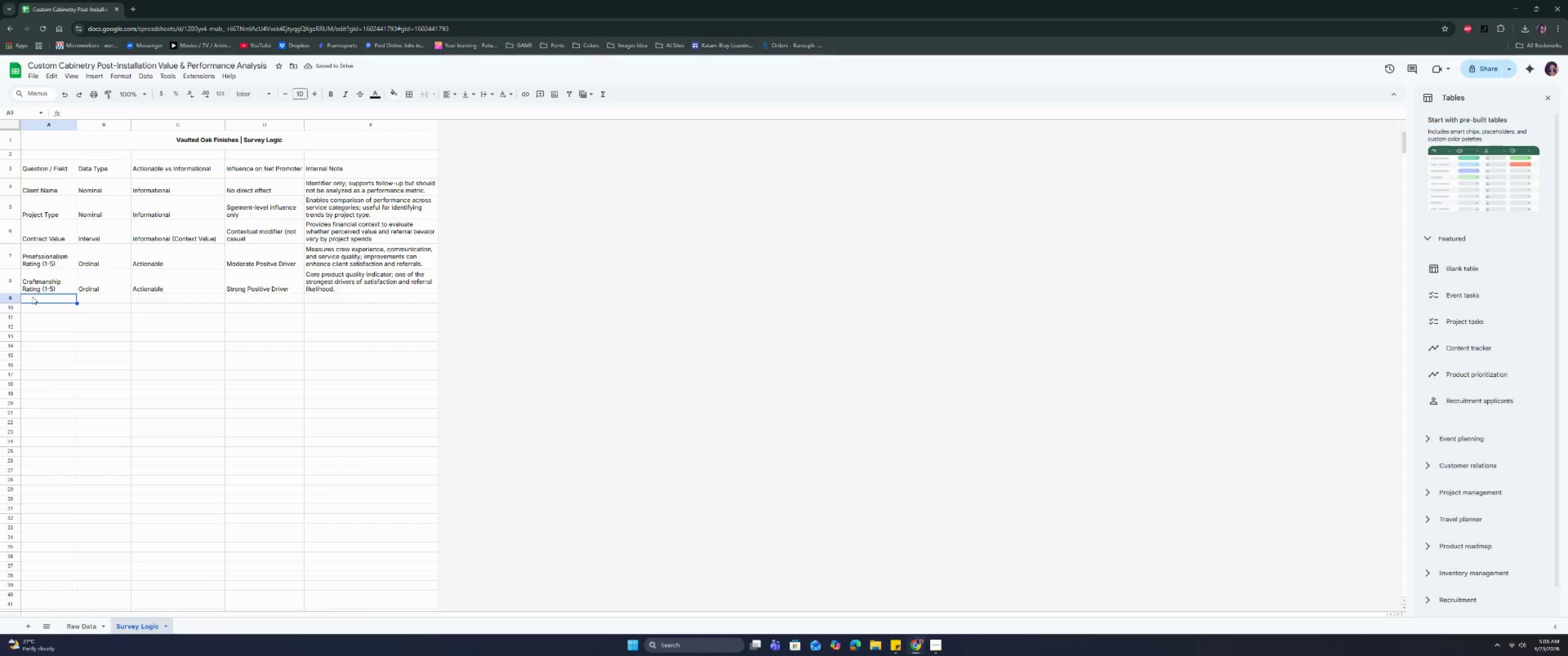 
type(Timeliness (11-)
key(Backspace)
key(Backspace)
type(-5) )
key(Backspace)
key(Tab)
type(O)
key(Tab)
type(Actiu)
key(Backspace)
key(Backspace)
type(ionable)
key(Tab)
type(Moderate Negative Rish)
key(Backspace)
type(k Driver)
key(Tab)
 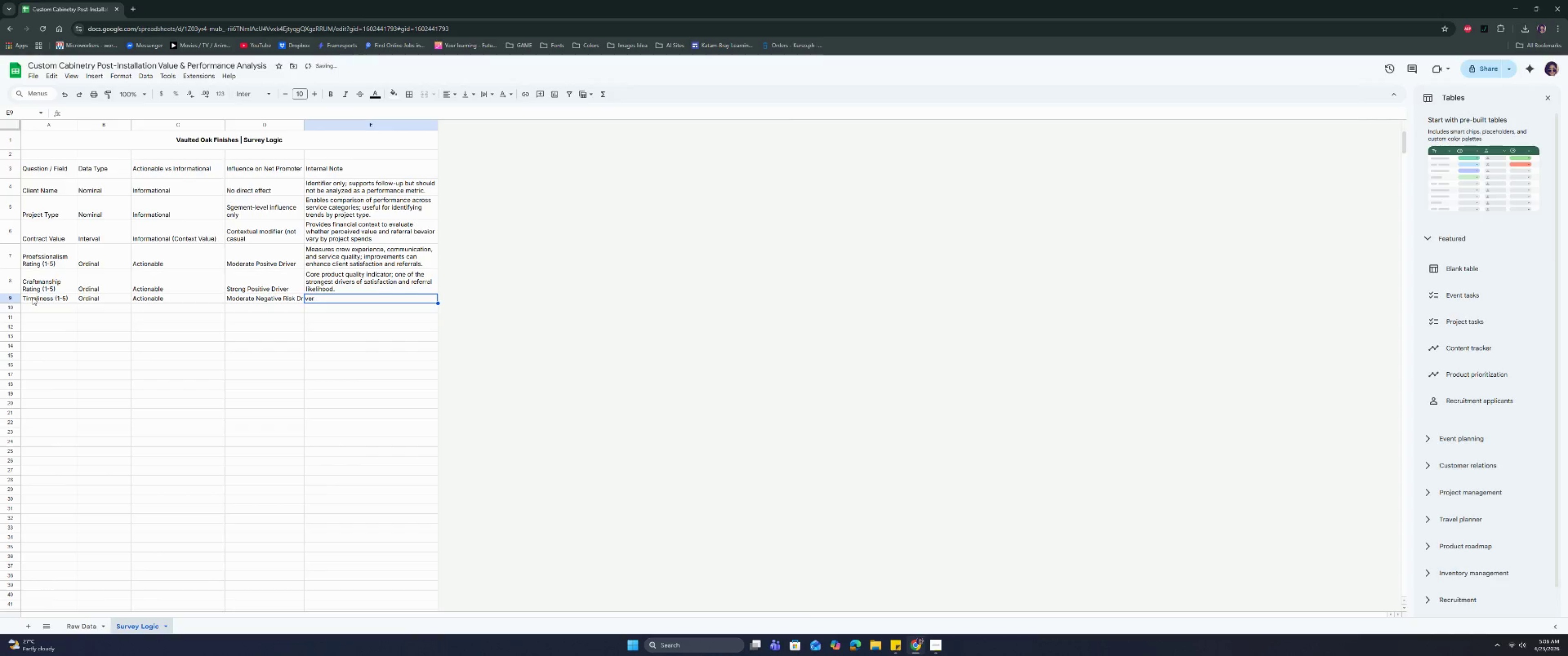 
left_click([273, 296])
 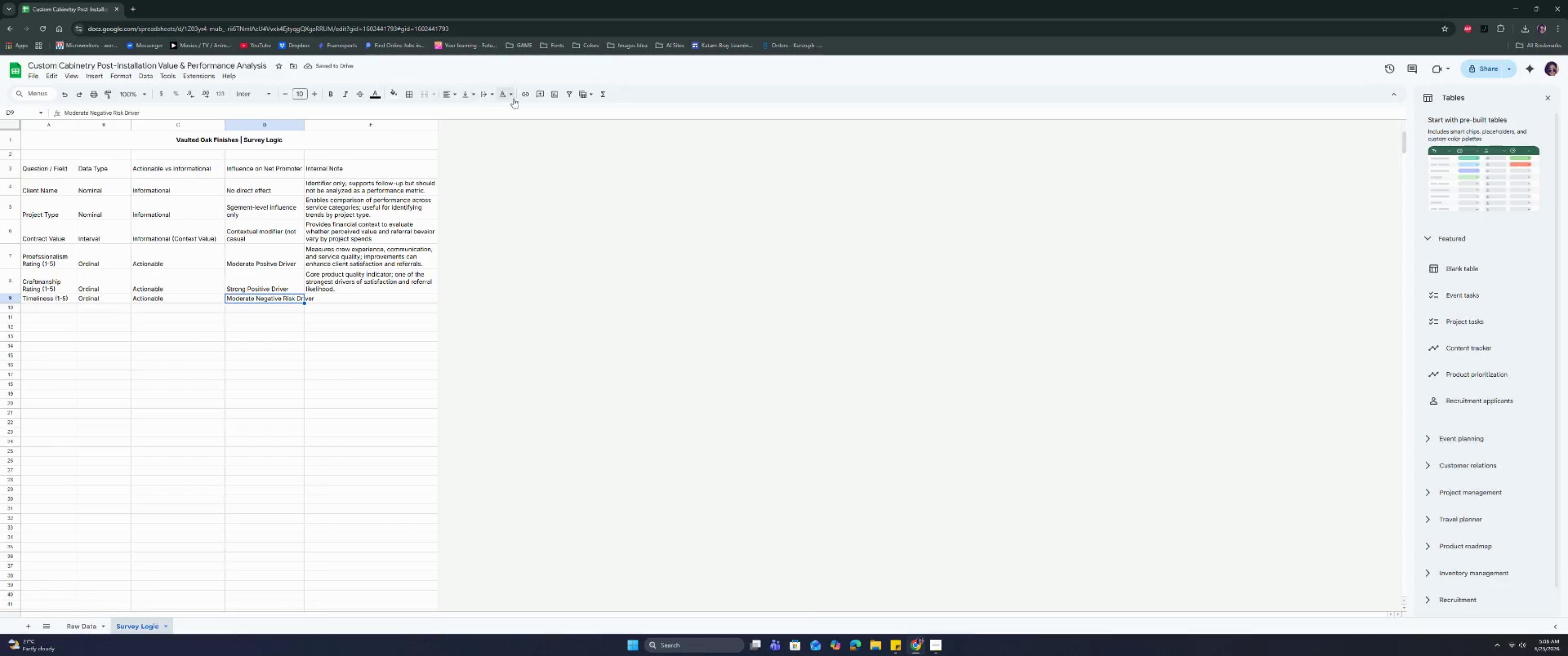 
left_click([489, 95])
 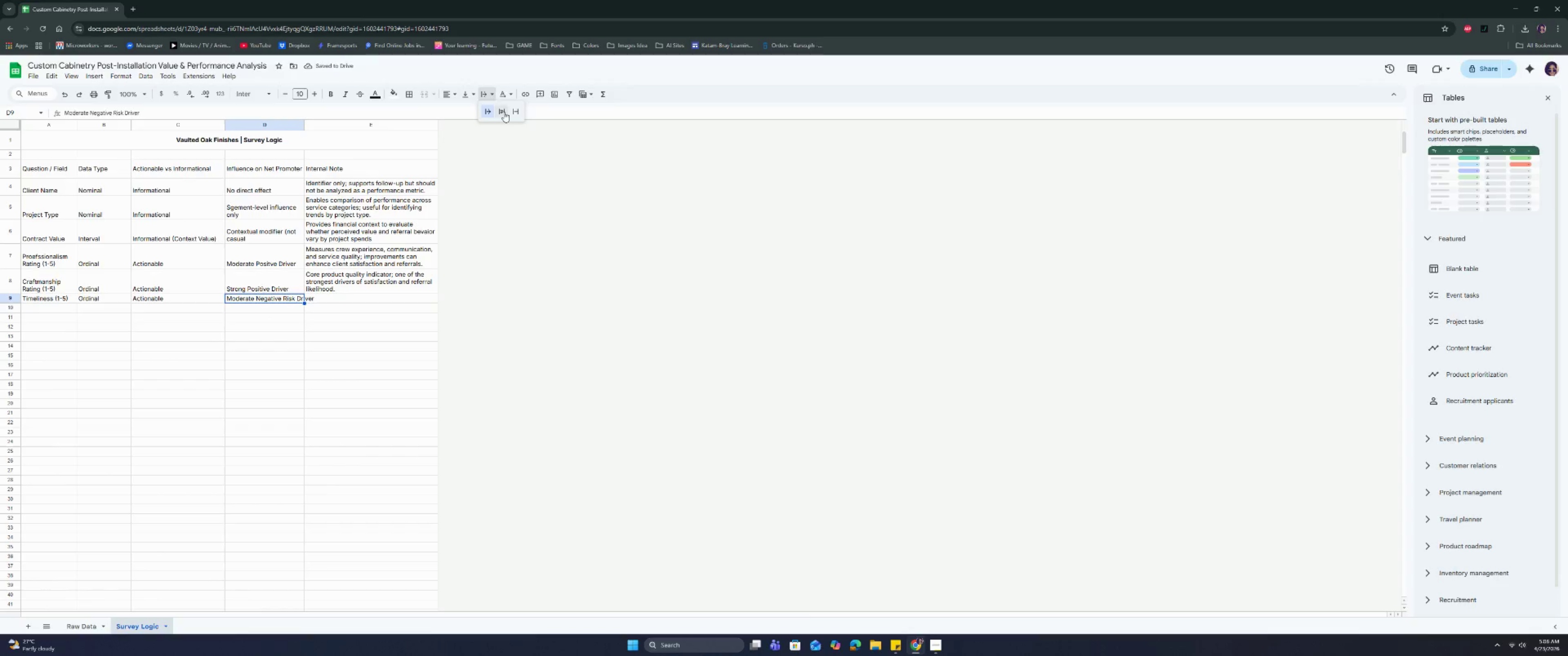 
left_click([503, 110])
 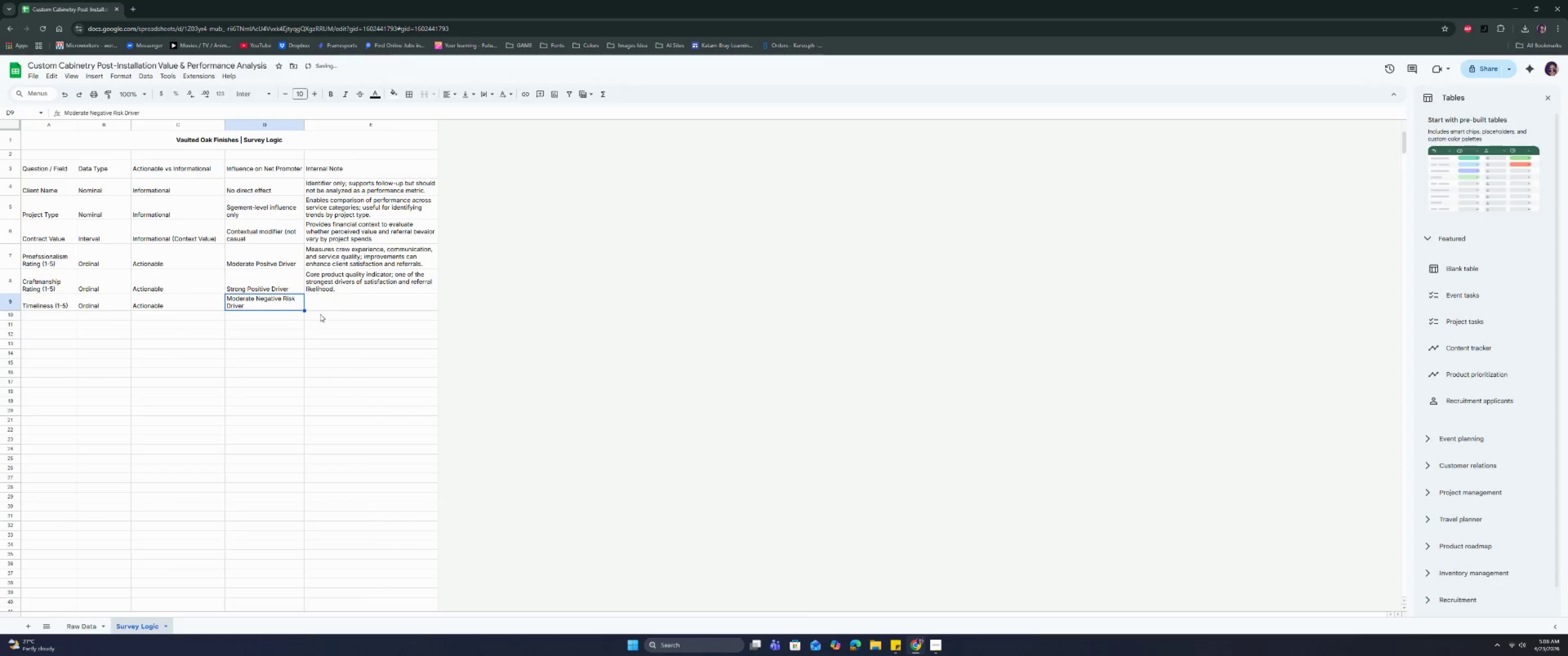 
left_click([324, 304])
 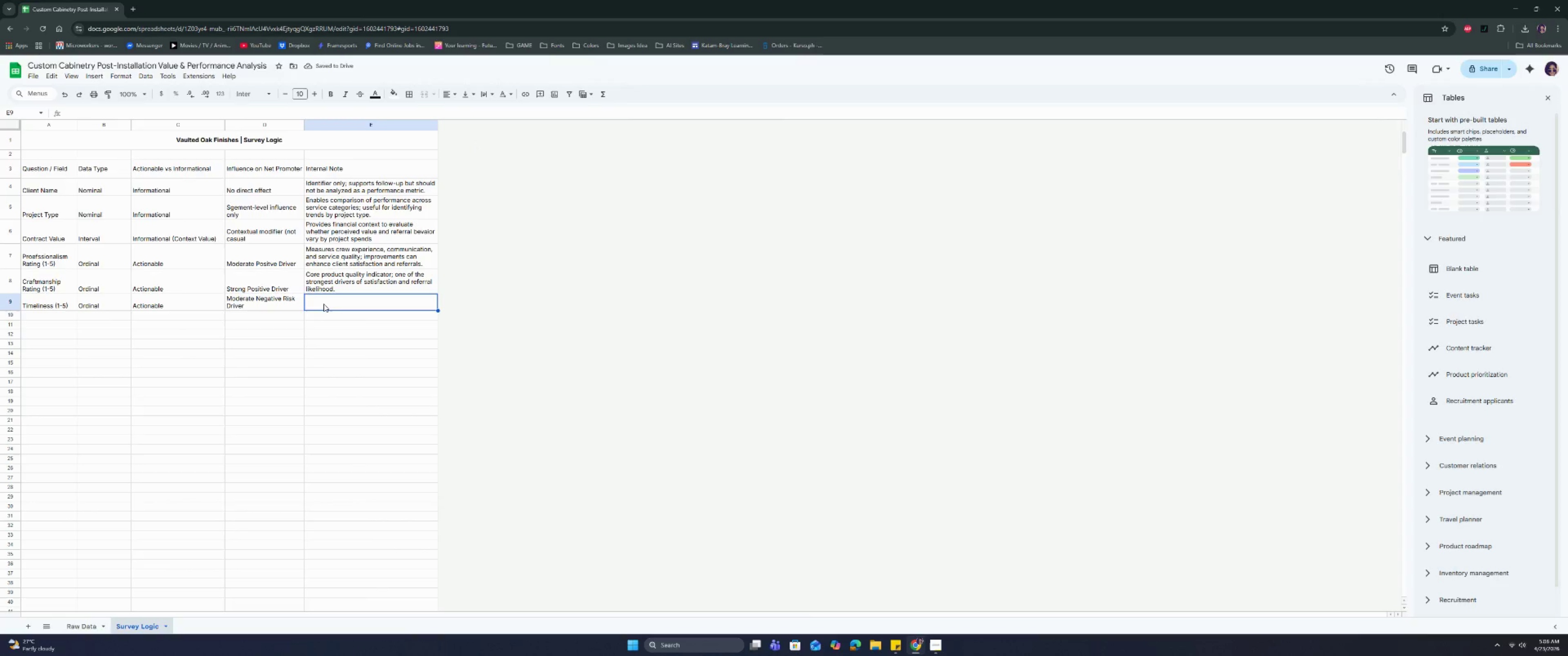 
type(Delays can significatn)
key(Backspace)
key(Backspace)
type(ntlly)
key(Backspace)
key(Backspace)
type(y de)
key(Backspace)
key(Backspace)
type(reduce satisfat)
key(Backspace)
type(ction and create detac)
key(Backspace)
key(Backspace)
key(Backspace)
type(treact)
key(Backspace)
key(Backspace)
key(Backspace)
key(Backspace)
type(actors, even when craftsmanship)
 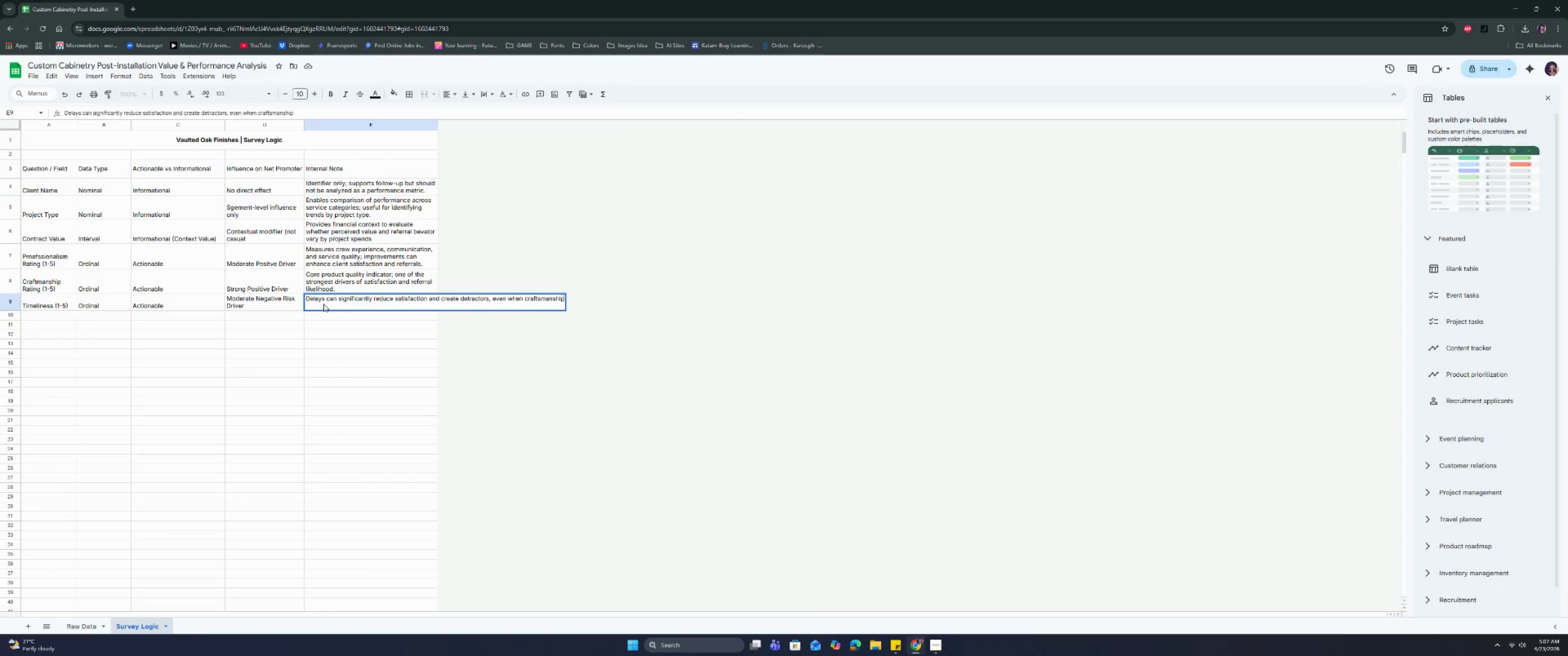 
wait(14.83)
 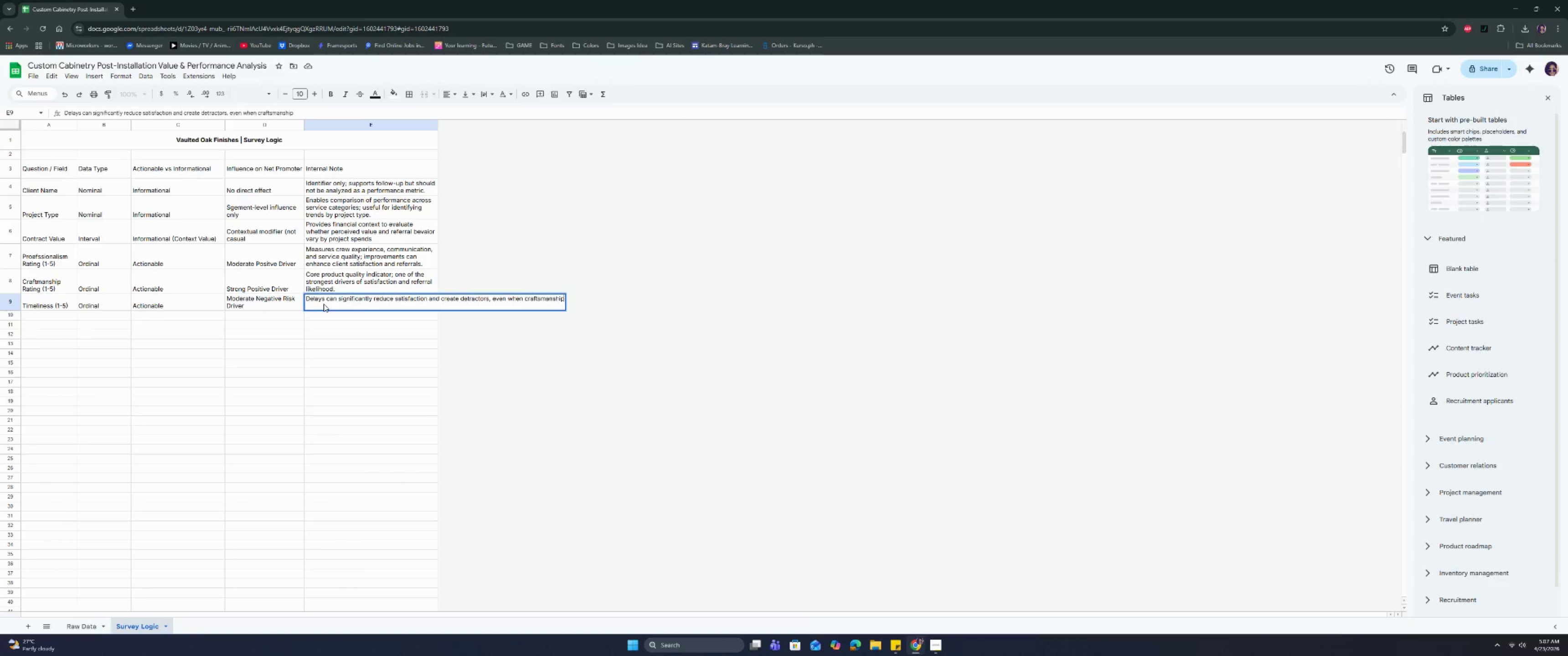 
type( is stroing)
key(Backspace)
key(Backspace)
key(Backspace)
type(ng.)
 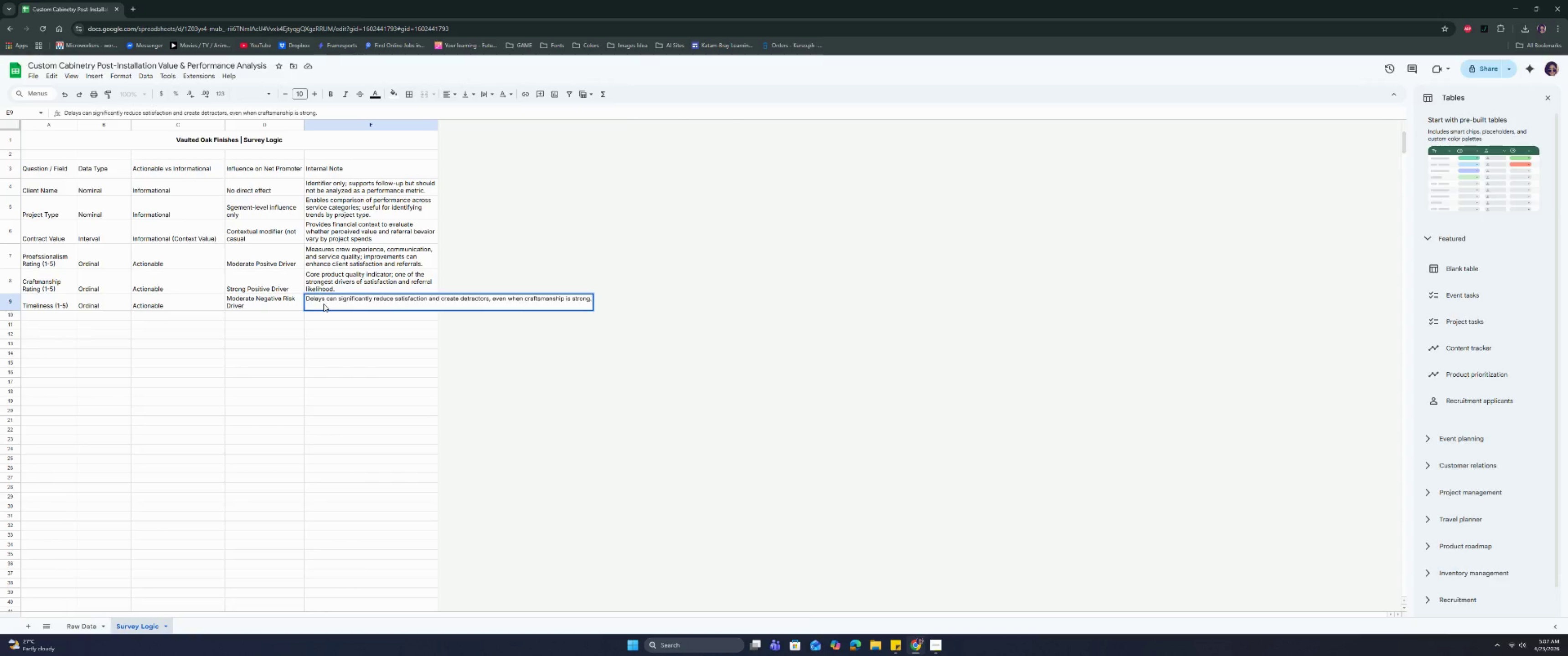 
key(Enter)
 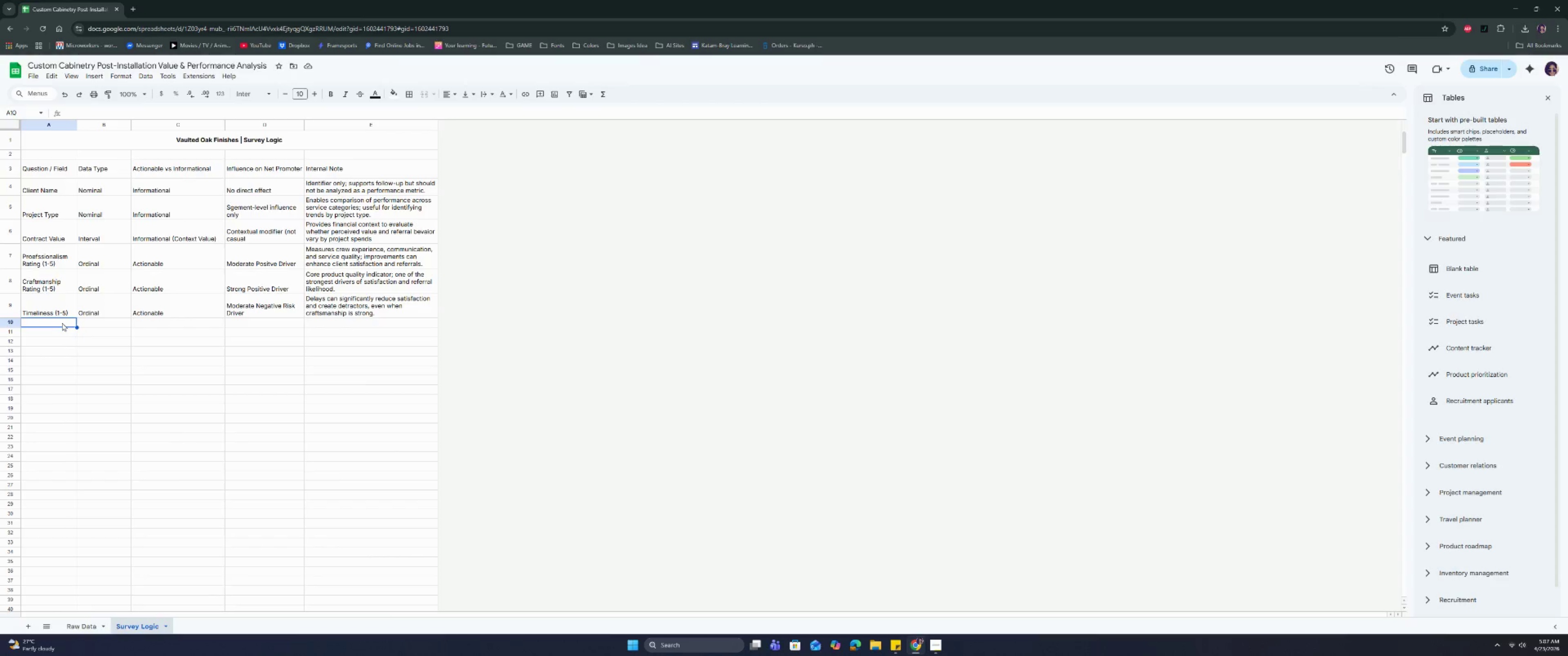 
wait(14.04)
 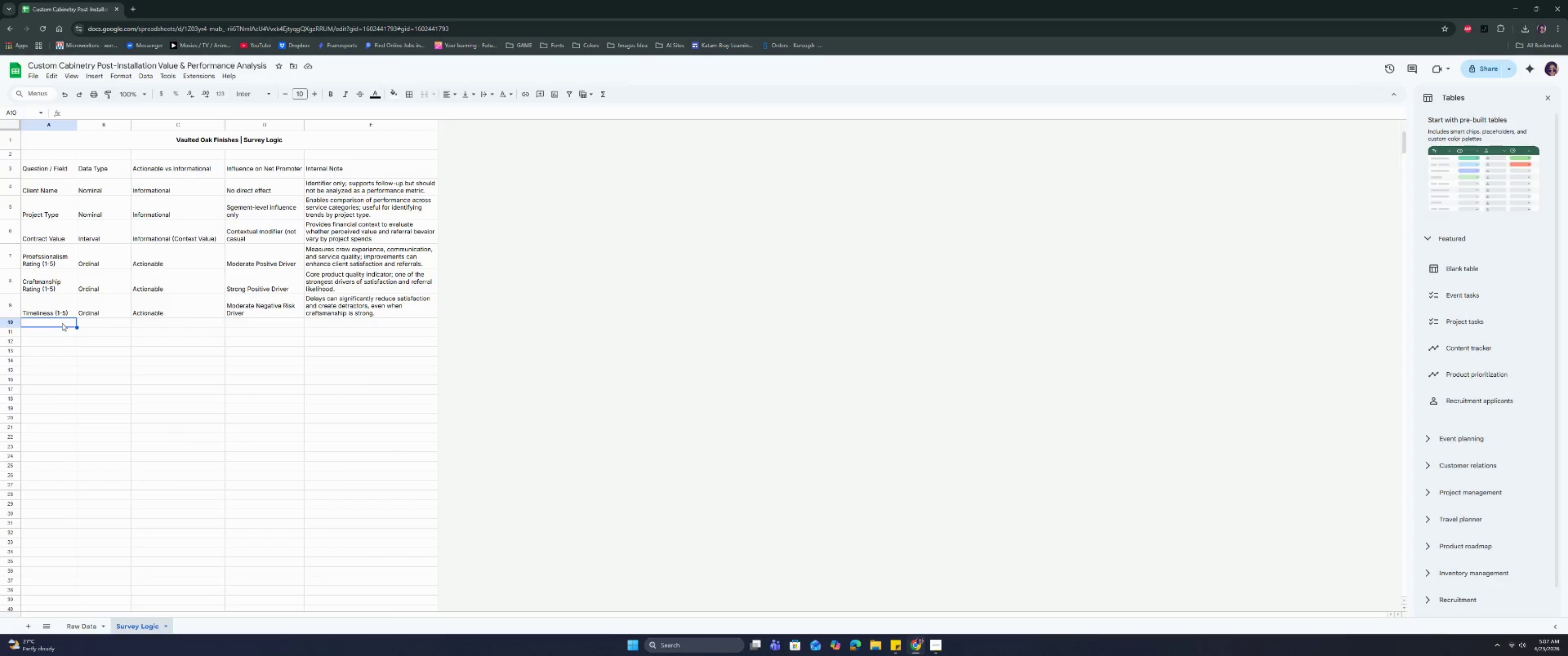 
left_click_drag(start_coordinate=[438, 125], to_coordinate=[447, 127])
 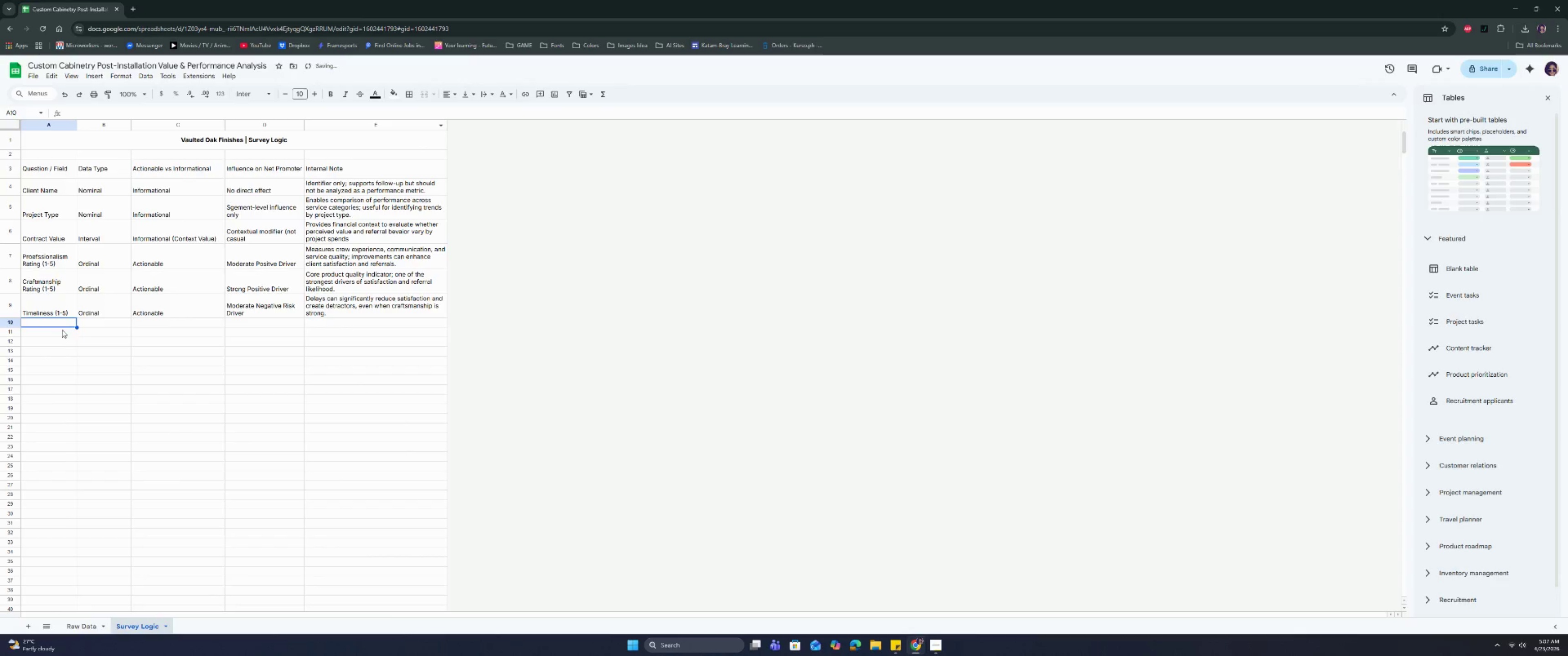 
left_click([67, 323])
 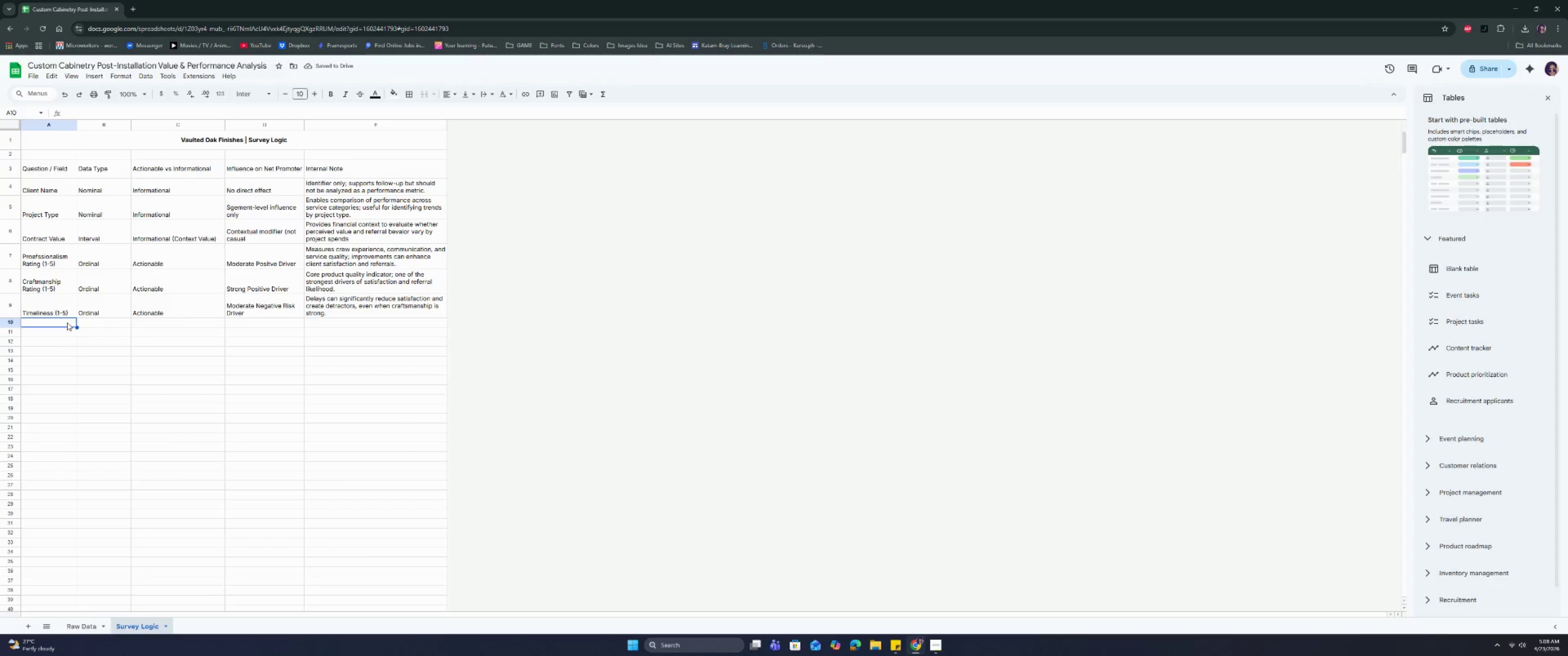 
type(C)
key(Backspace)
type(Value for m)
key(Backspace)
type(Money (1-5))
key(Tab)
type(Or)
key(Tab)
type(Actionable)
key(Tab)
 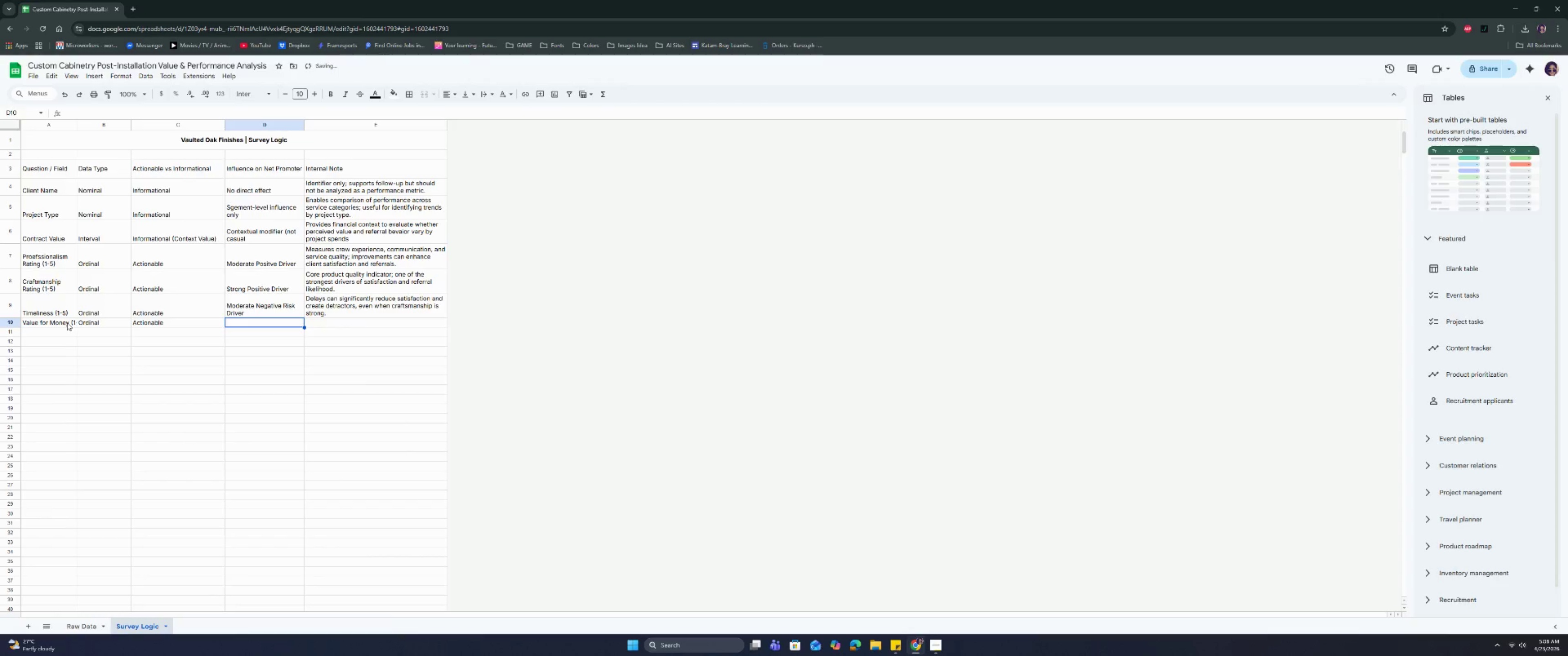 
wait(7.49)
 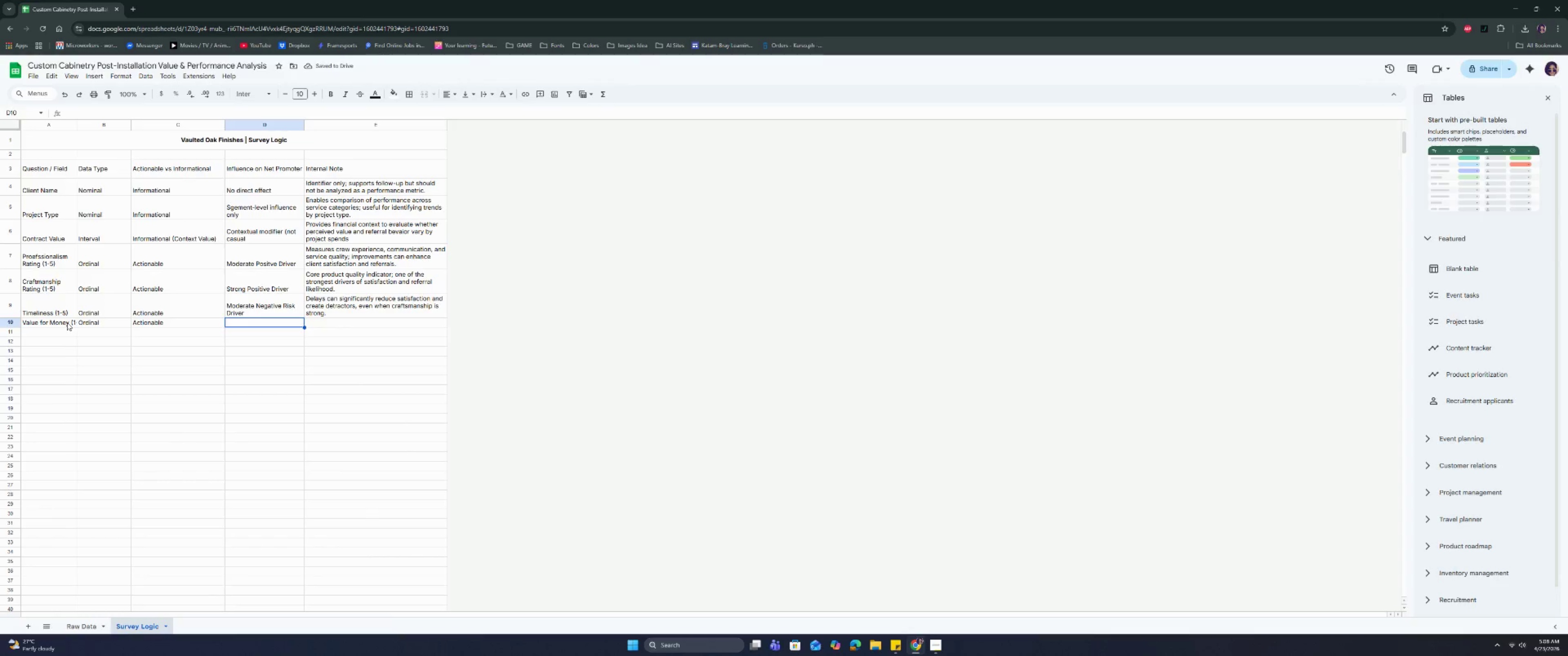 
type(Strong Pos)
key(Tab)
type(Reflects perceived fairnaess )
key(Backspace)
key(Backspace)
key(Backspace)
key(Backspace)
key(Backspace)
type(ess of pro)
key(Backspace)
type(icing; closely linked to willingness to recommend.)
 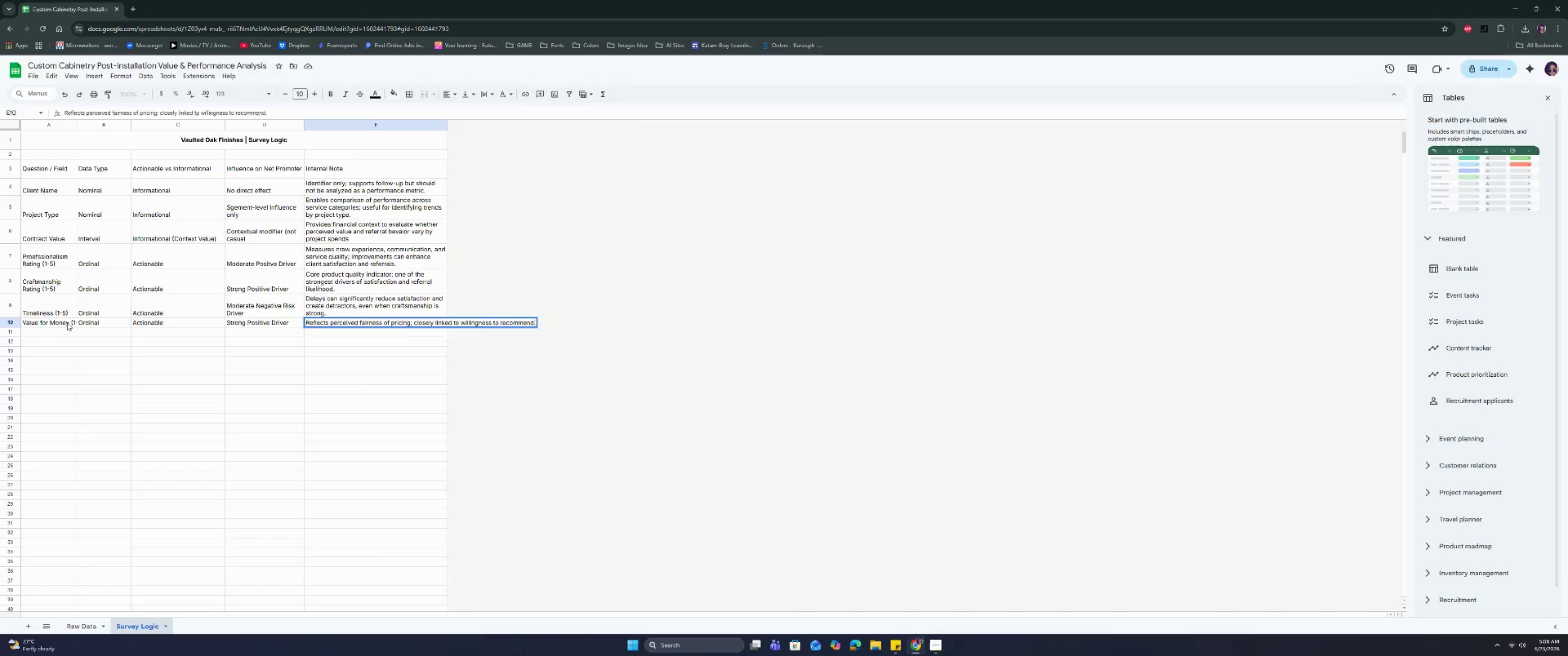 
key(Enter)
 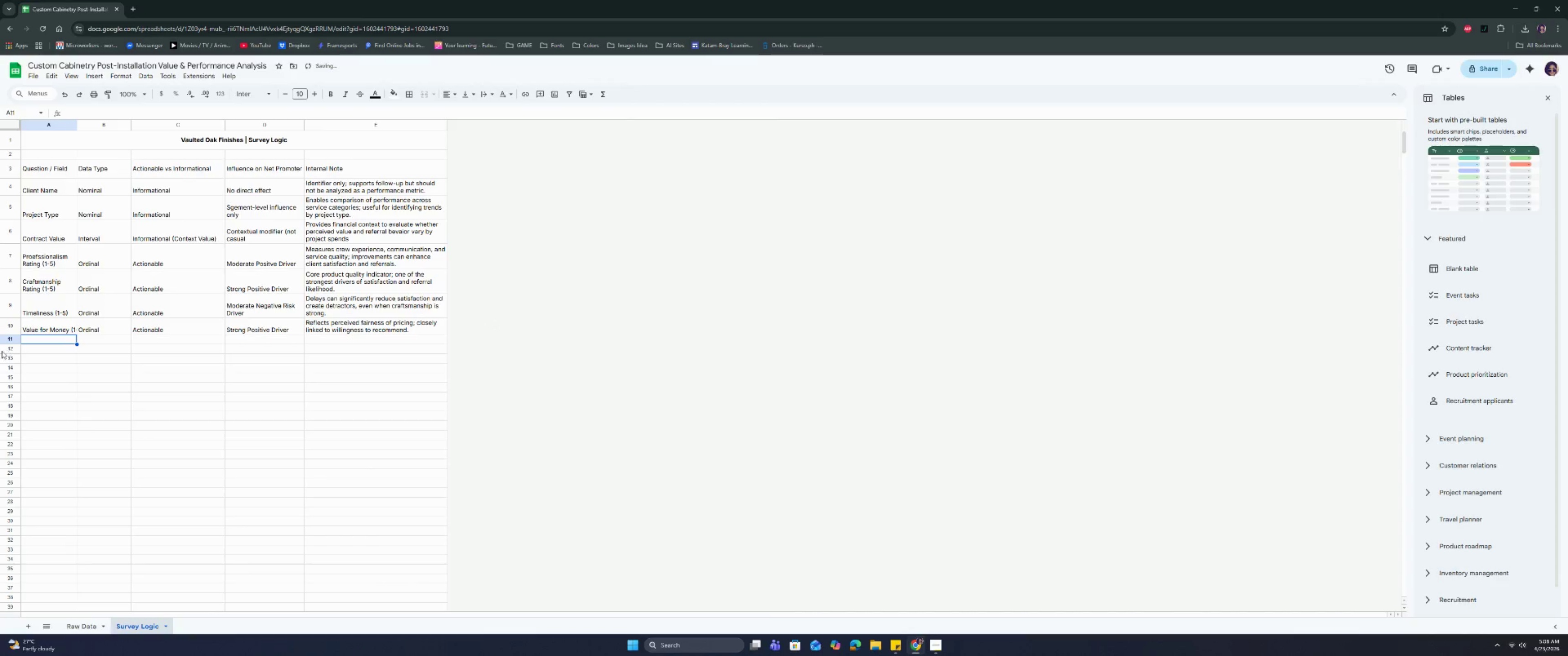 
left_click([5, 323])
 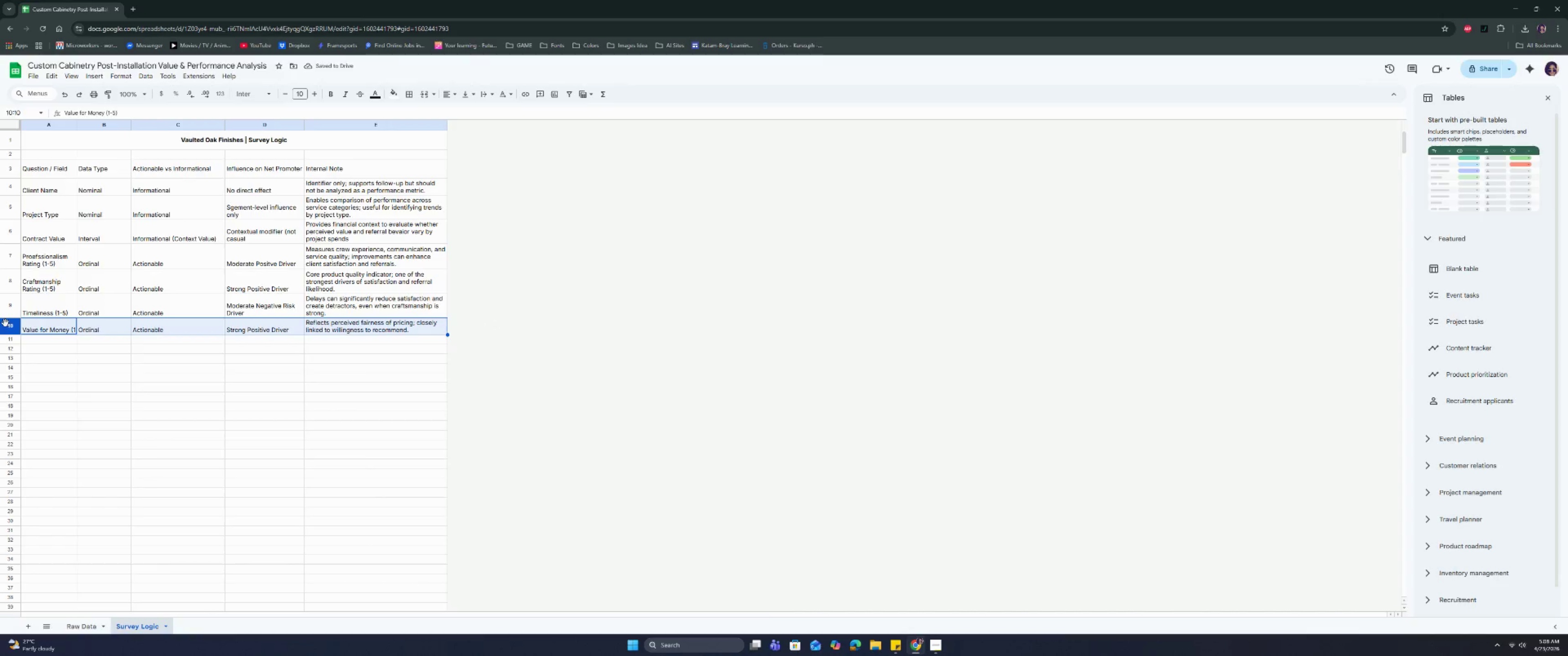 
right_click([5, 323])
 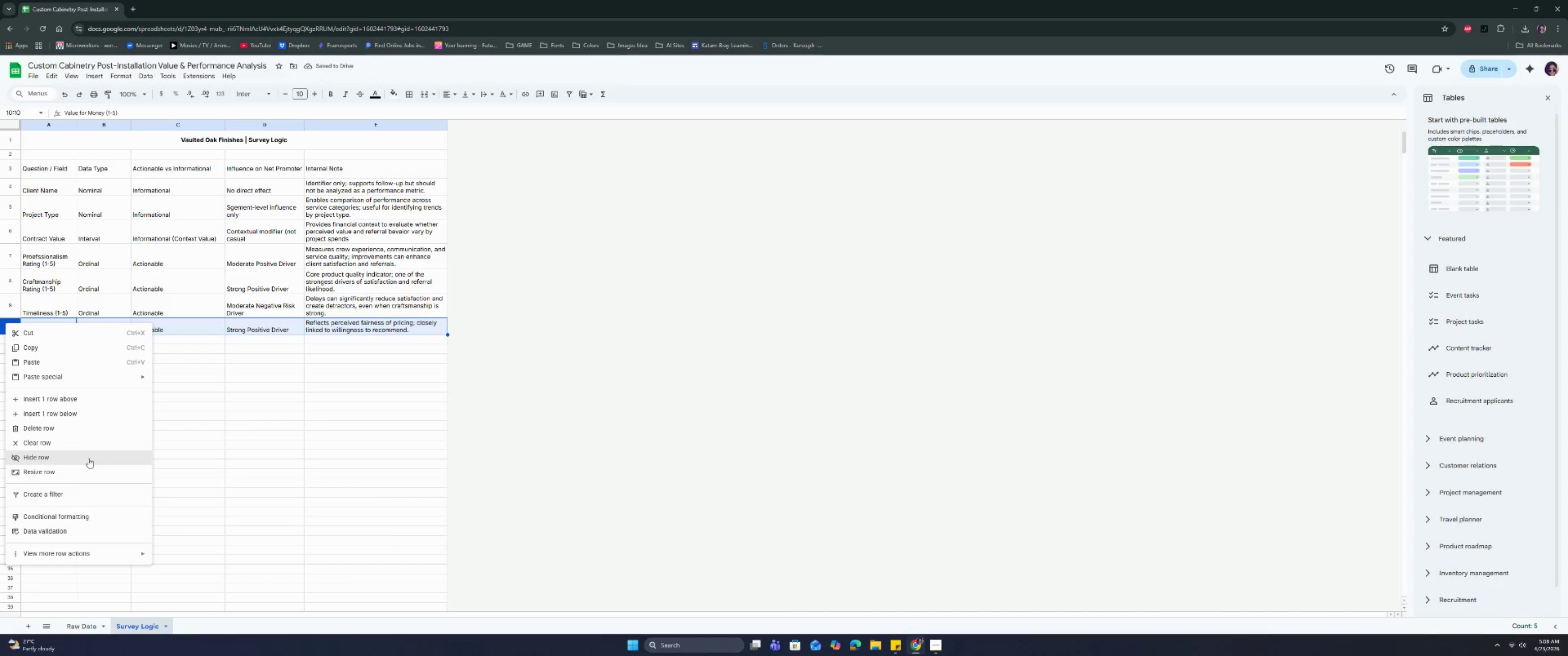 
left_click([88, 468])
 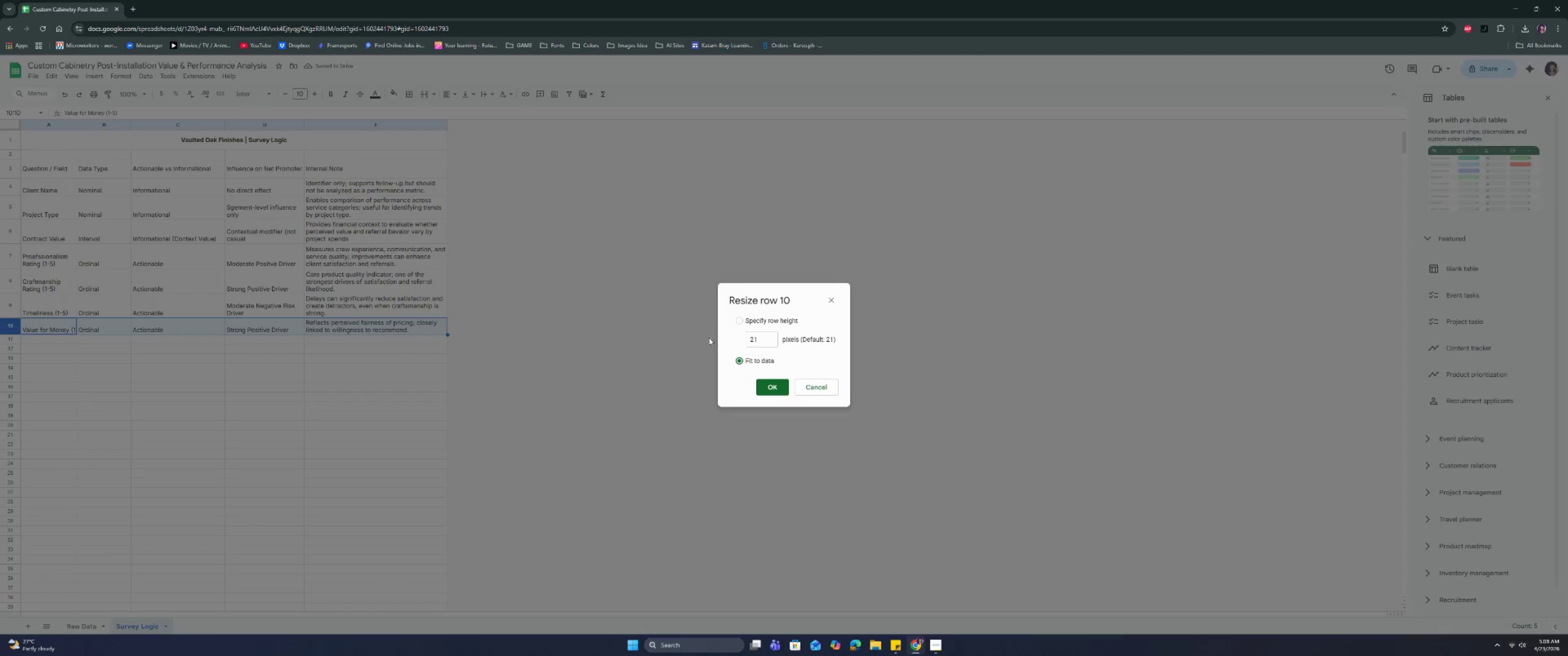 
double_click([772, 336])
 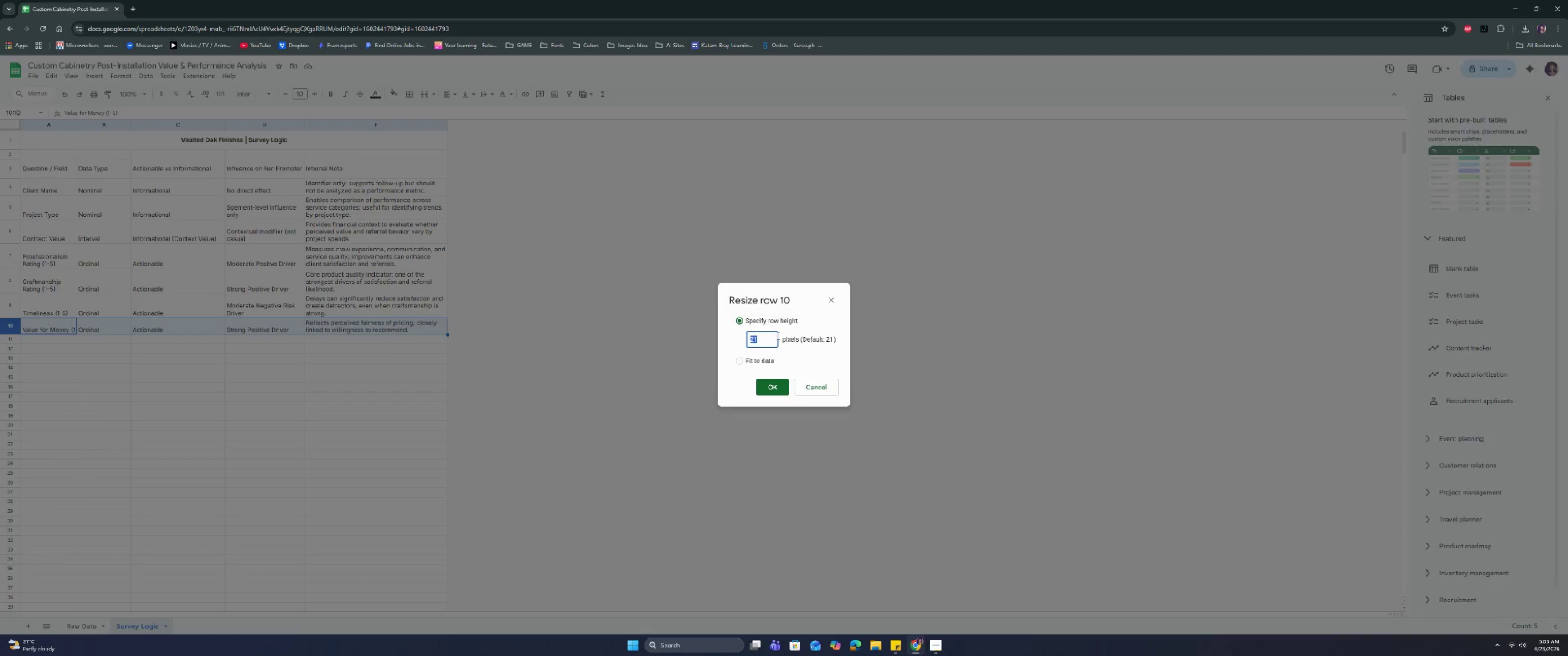 
type(55)
 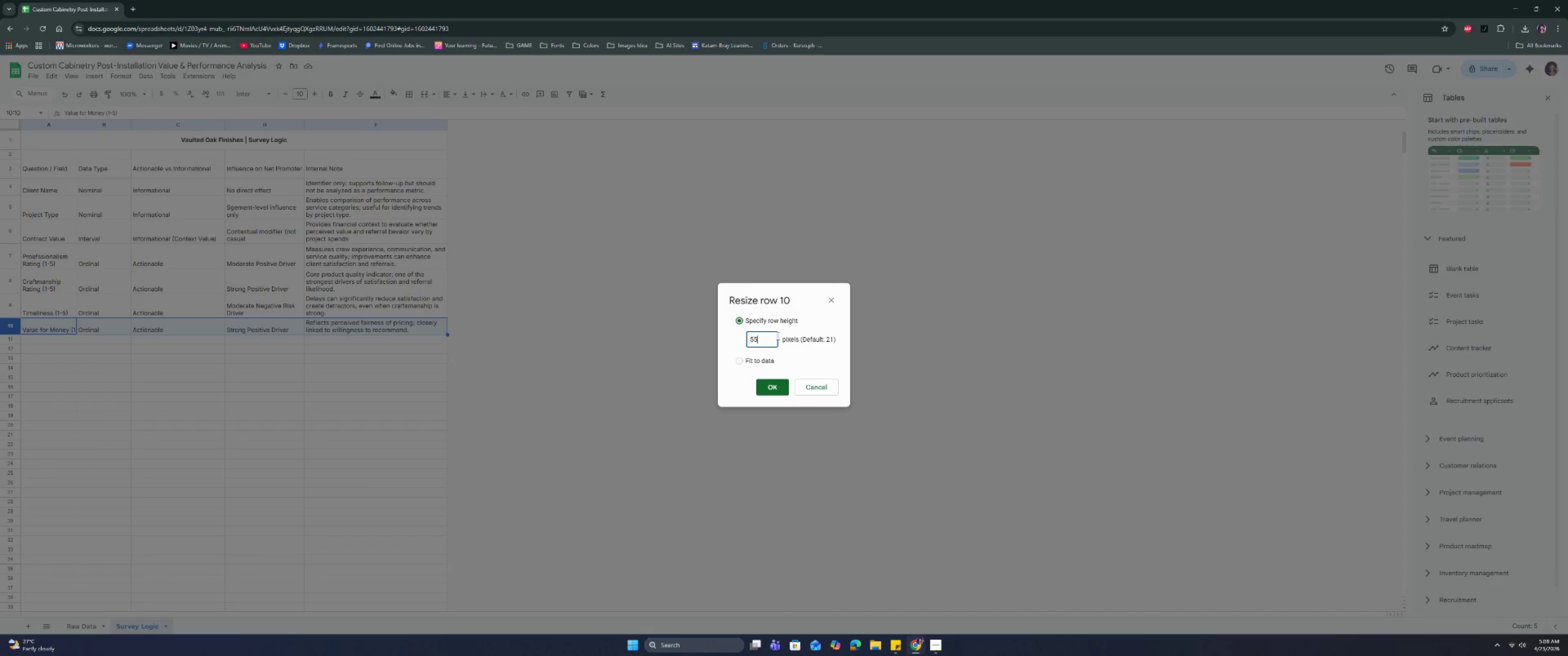 
key(Enter)
 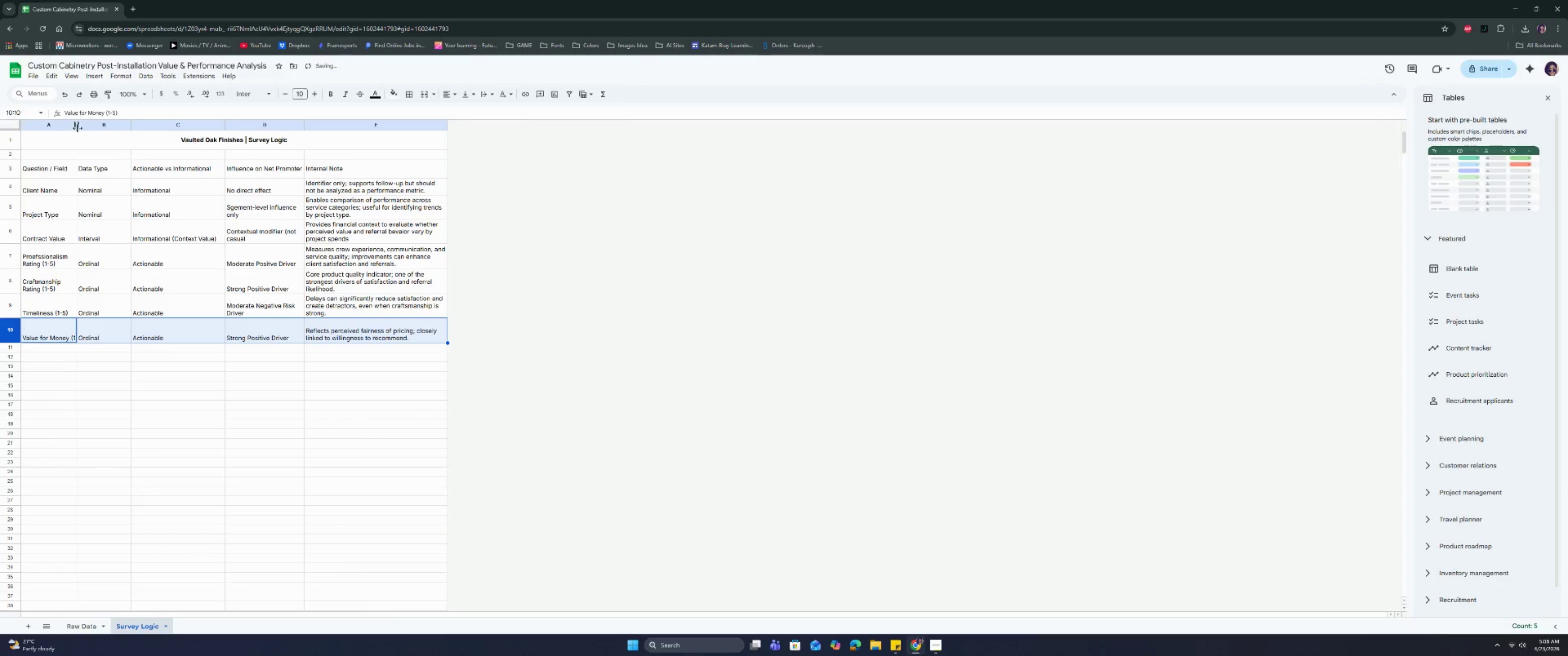 
double_click([77, 123])
 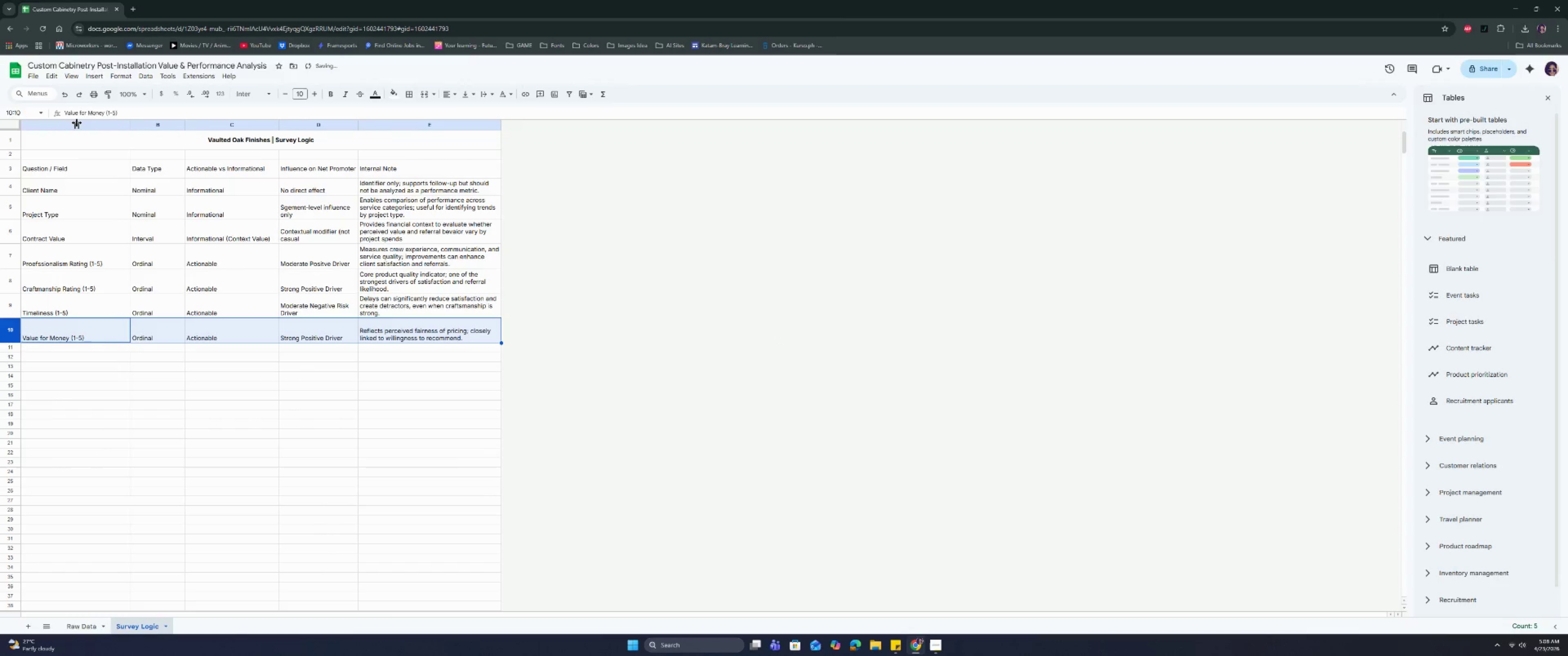 
key(Control+Z)
 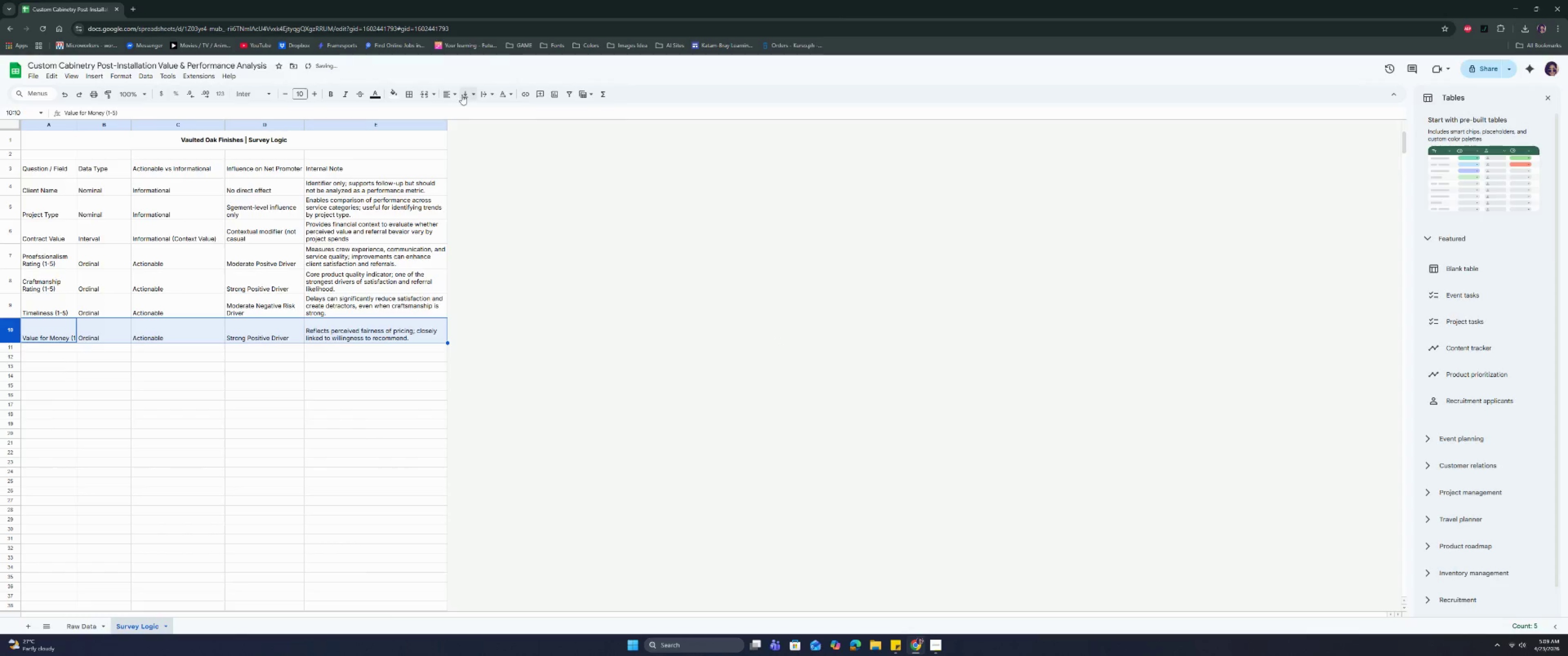 
left_click([480, 92])
 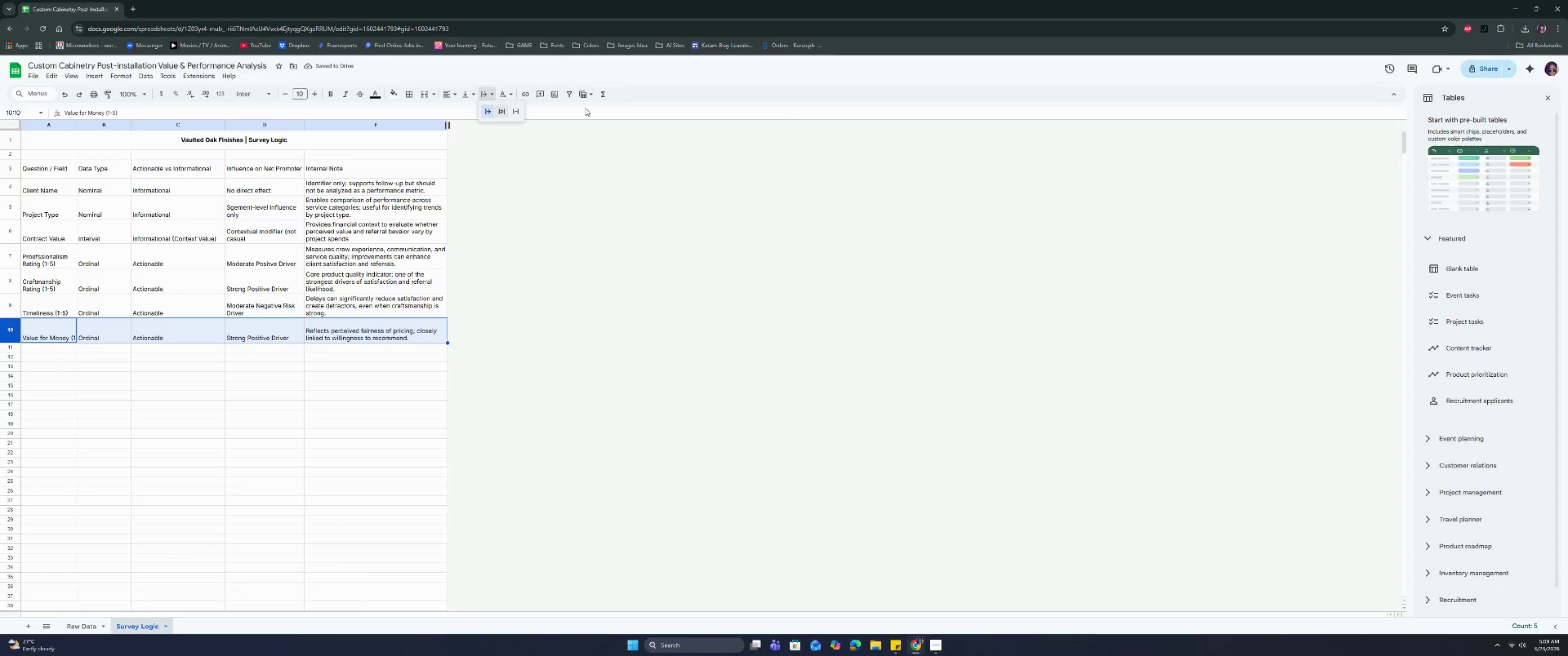 
left_click([497, 108])
 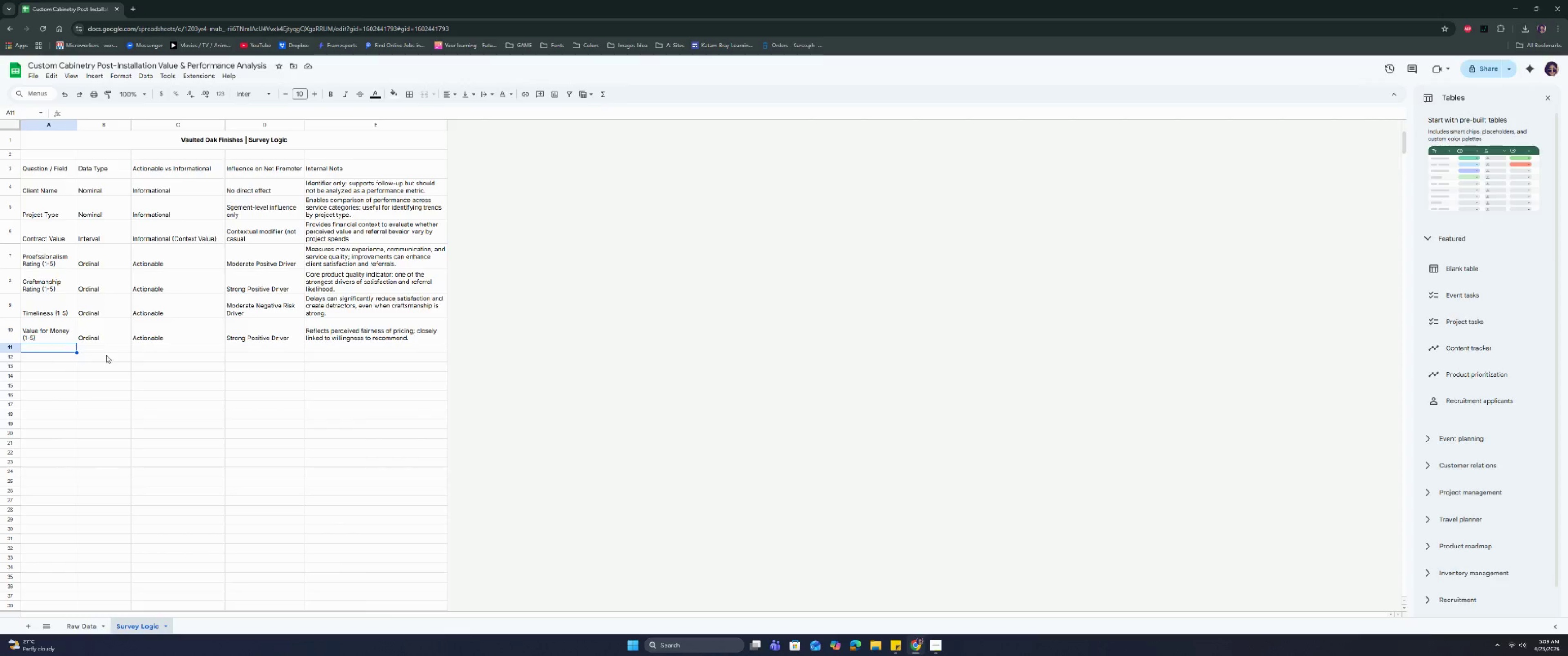 
wait(7.97)
 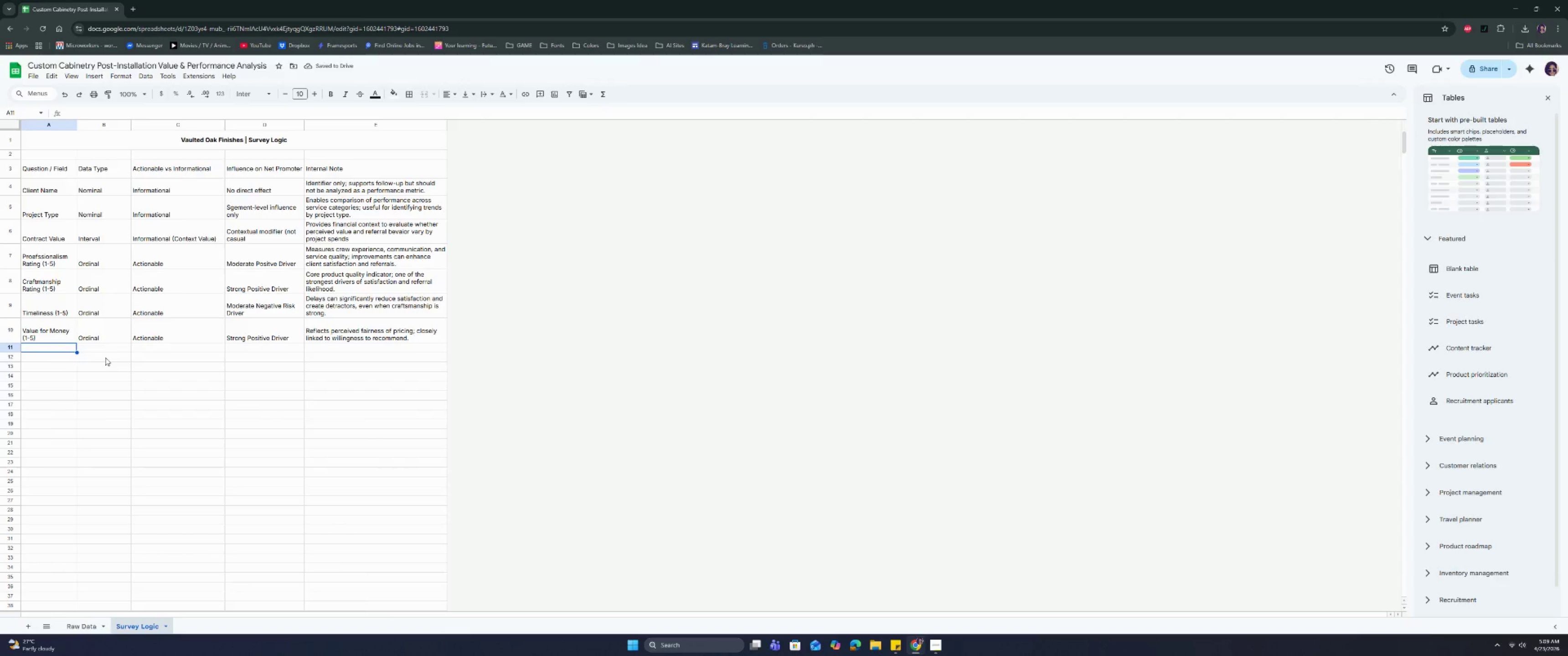 
type(L)
key(Backspace)
key(Backspace)
type(Referak)
key(Backspace)
type(ll)
 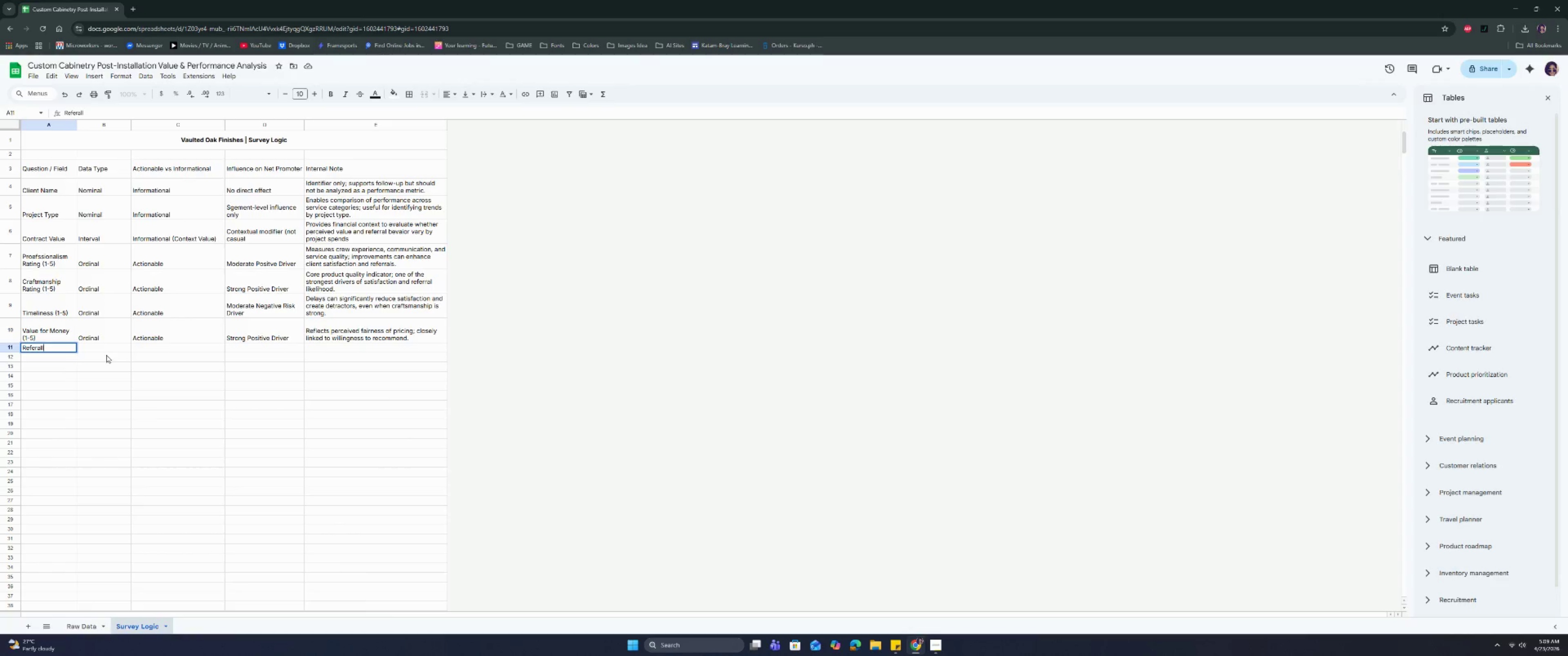 
key(Backspace)
key(Backspace)
key(Backspace)
type(ral Likelihood)
key(Tab)
 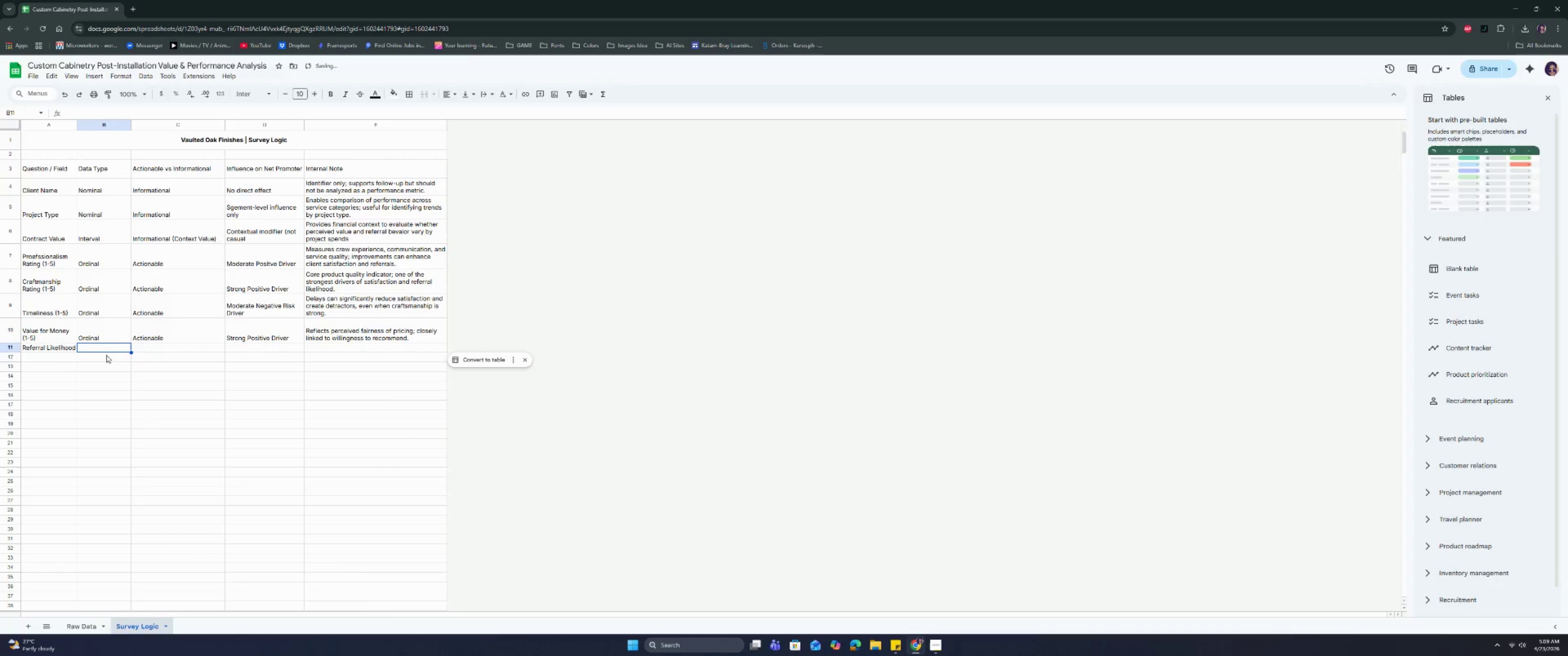 
key(ArrowLeft)
 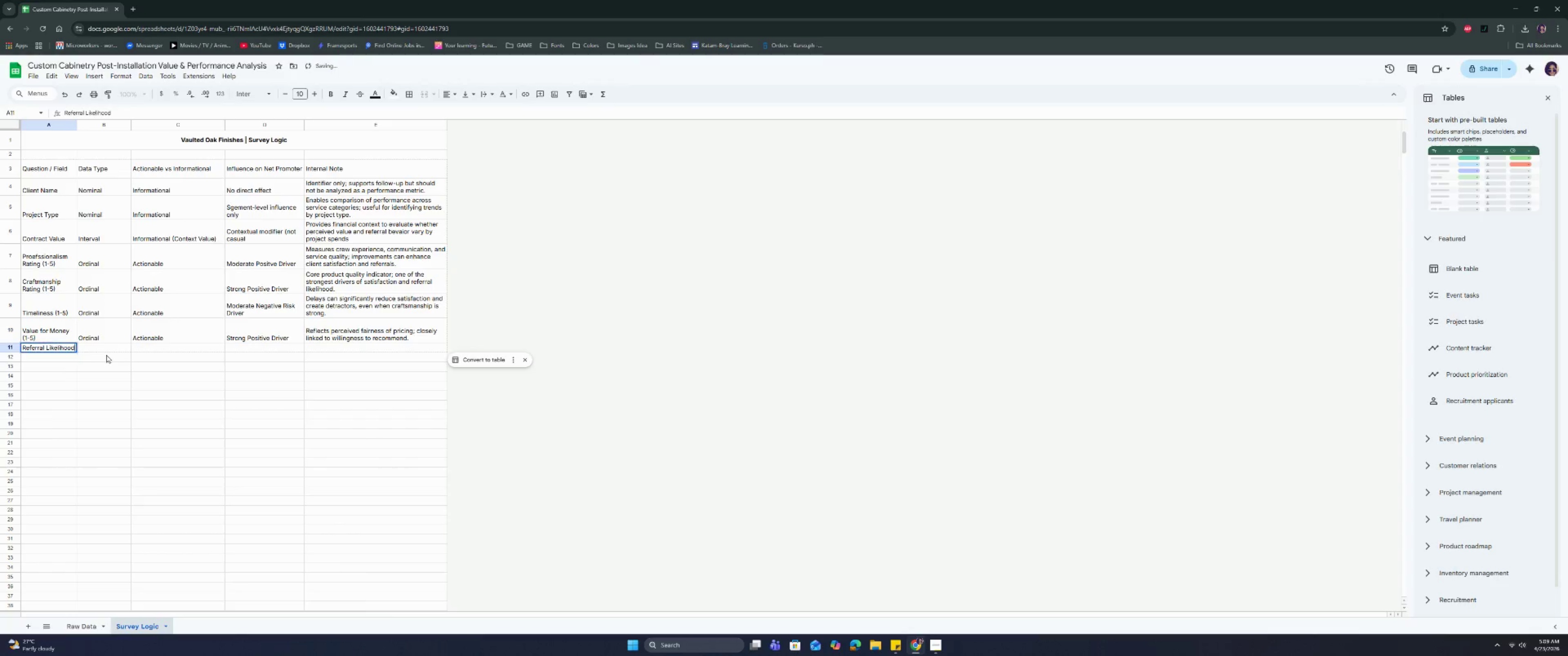 
key(Enter)
 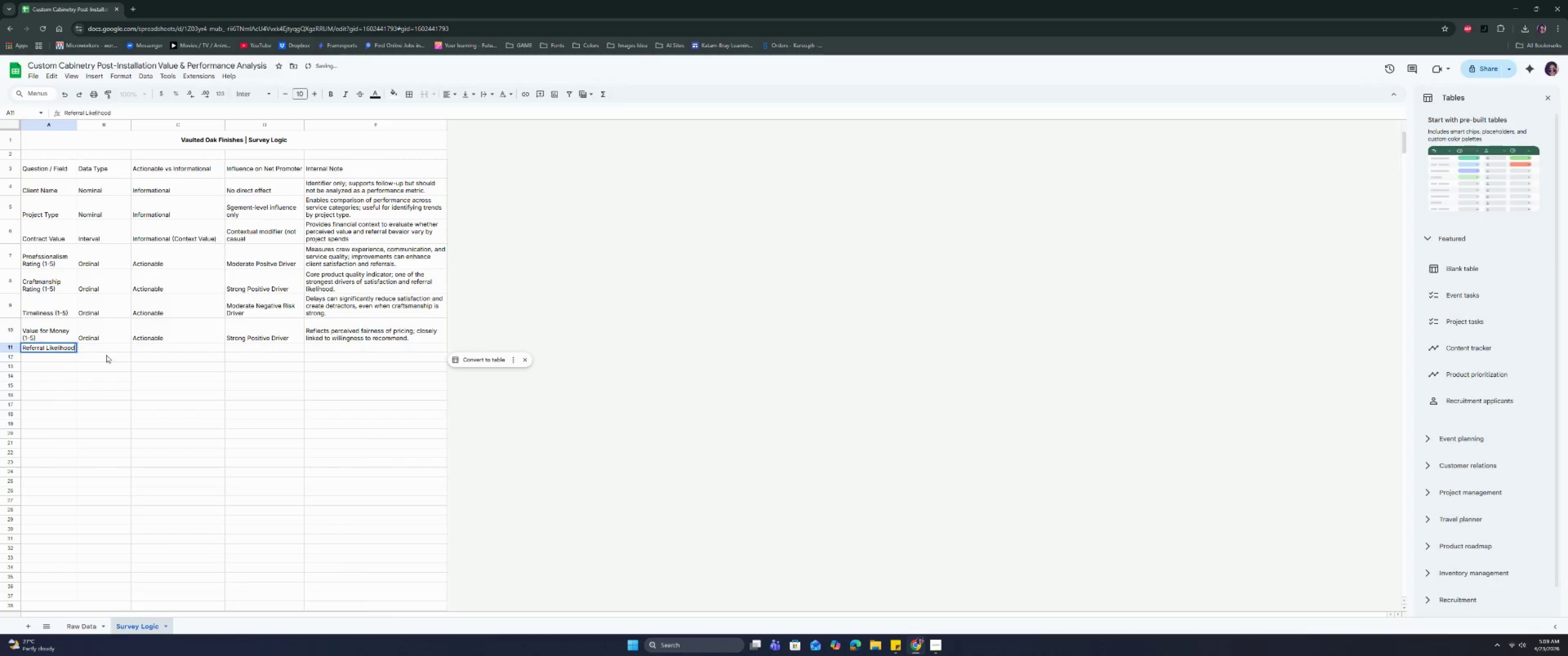 
type( 1)
key(Backspace)
type((1-2)
key(Backspace)
type(5))
key(Backspace)
key(Backspace)
type(19/)
key(Backspace)
key(Backspace)
type(0))
key(Tab)
 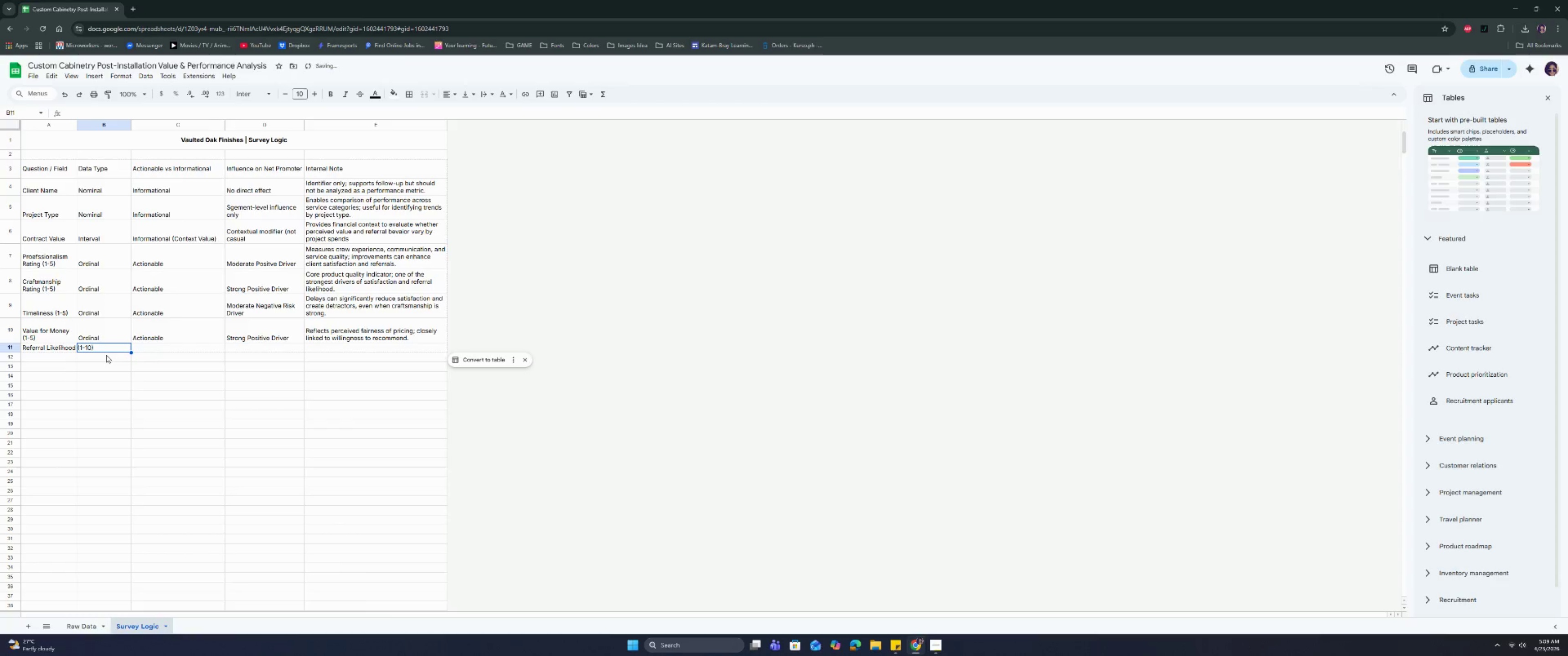 
left_click([70, 346])
 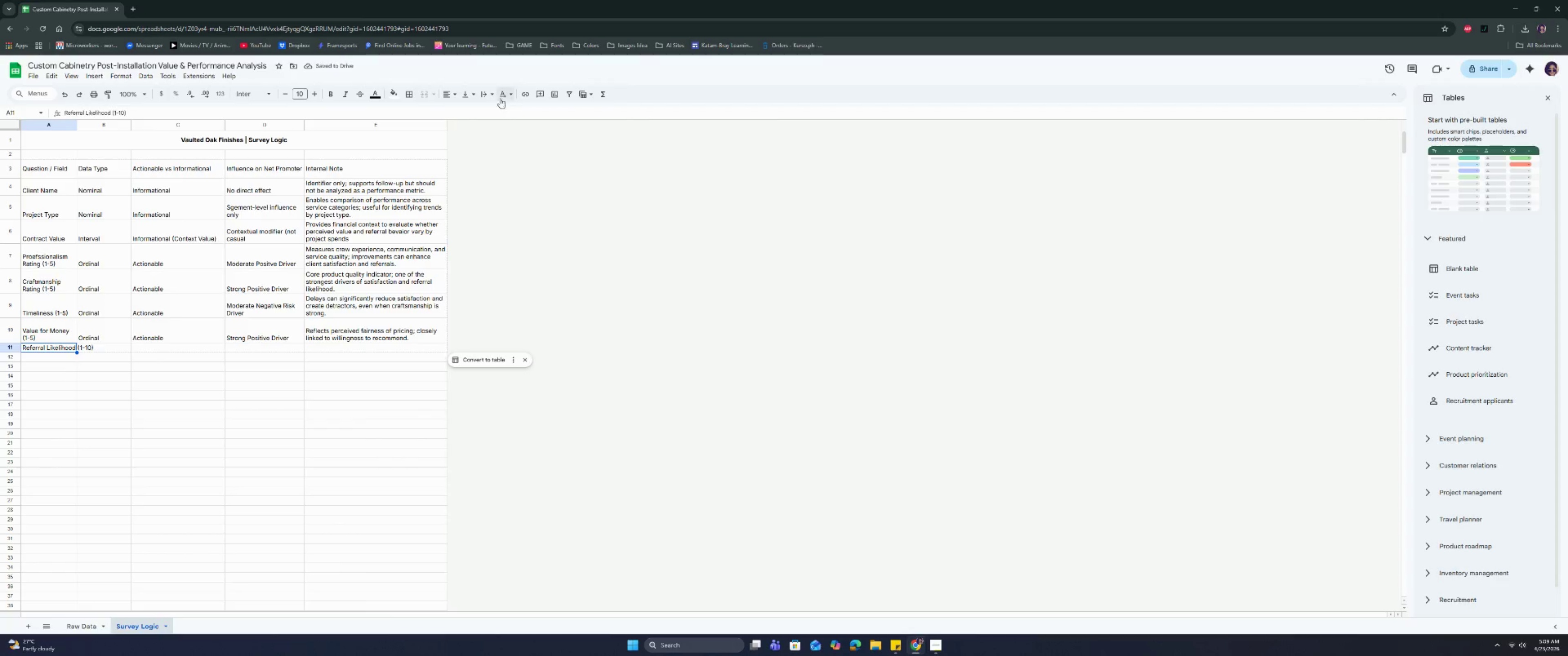 
left_click([485, 93])
 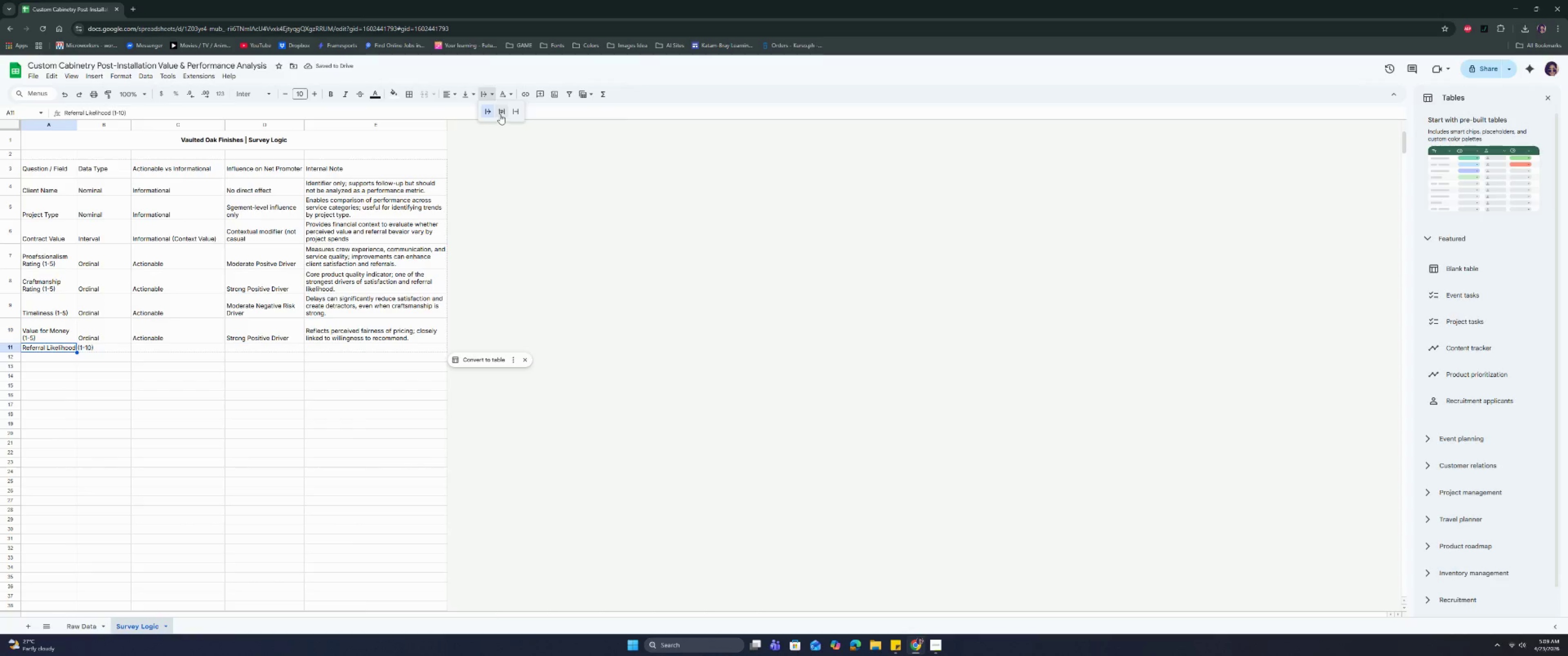 
left_click([500, 114])
 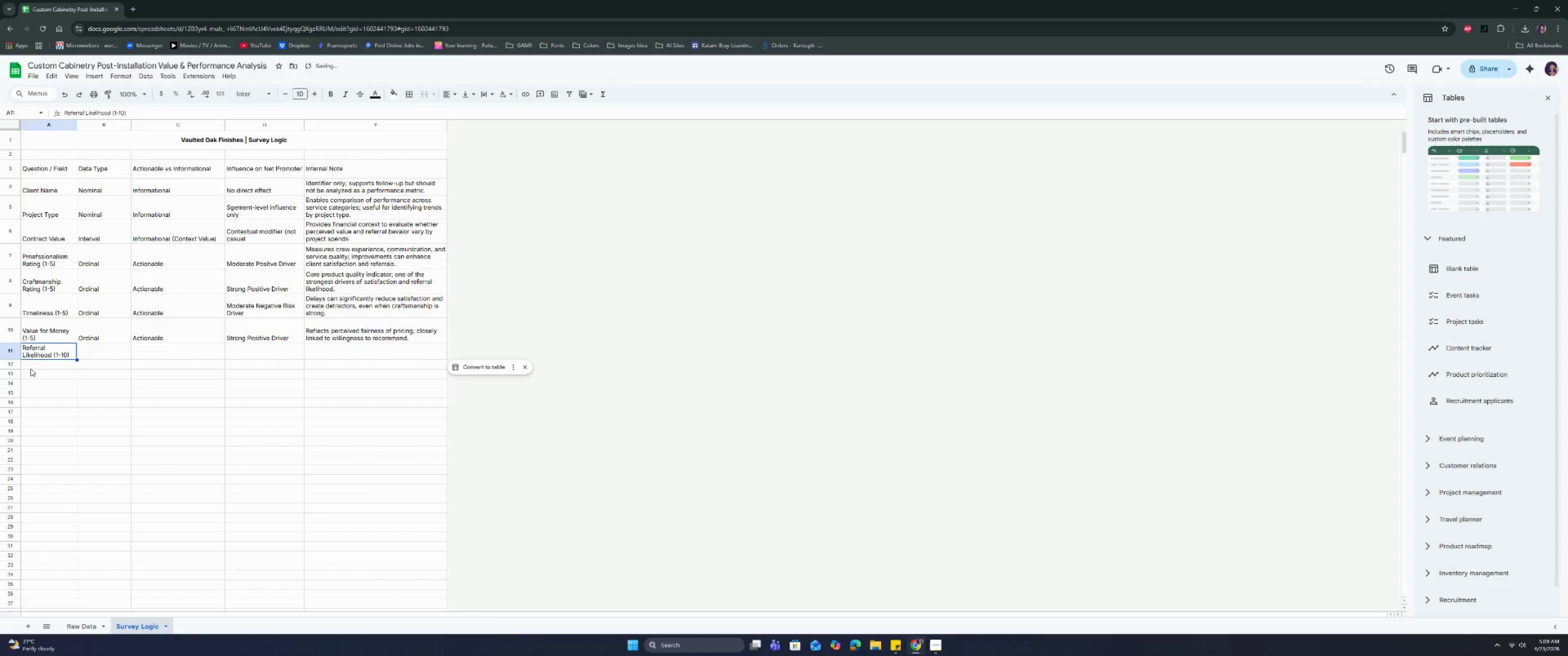 
left_click([109, 351])
 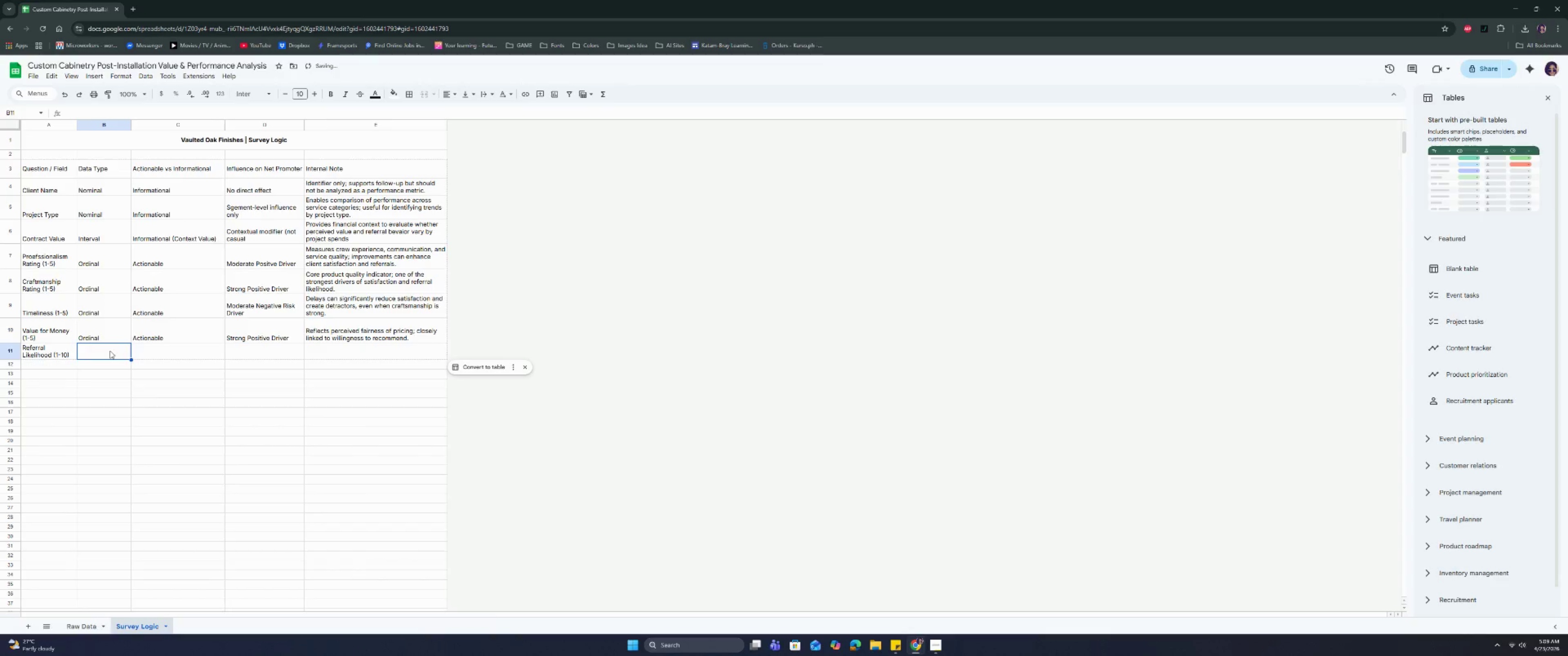 
type(iV)
key(Backspace)
key(Backspace)
key(Backspace)
type(I)
key(Backspace)
type(nver)
key(Backspace)
key(Backspace)
key(Backspace)
type(tervak)
key(Backspace)
type(l;)
key(Backspace)
key(Tab)
type(Ubf)
key(Backspace)
key(Backspace)
key(Backspace)
type(Informational (Outcome Ma)
key(Backspace)
type(ere)
key(Backspace)
key(Backspace)
type(reic)
 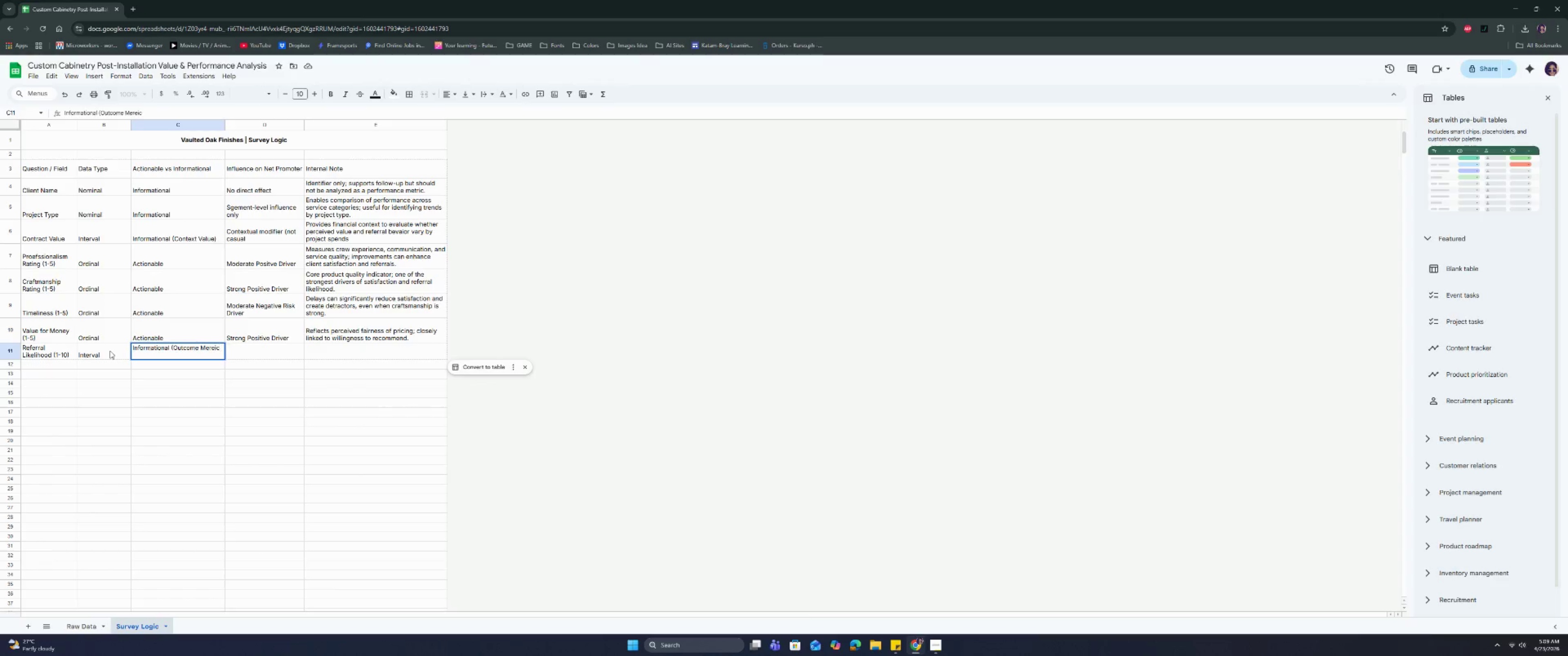 
wait(24.91)
 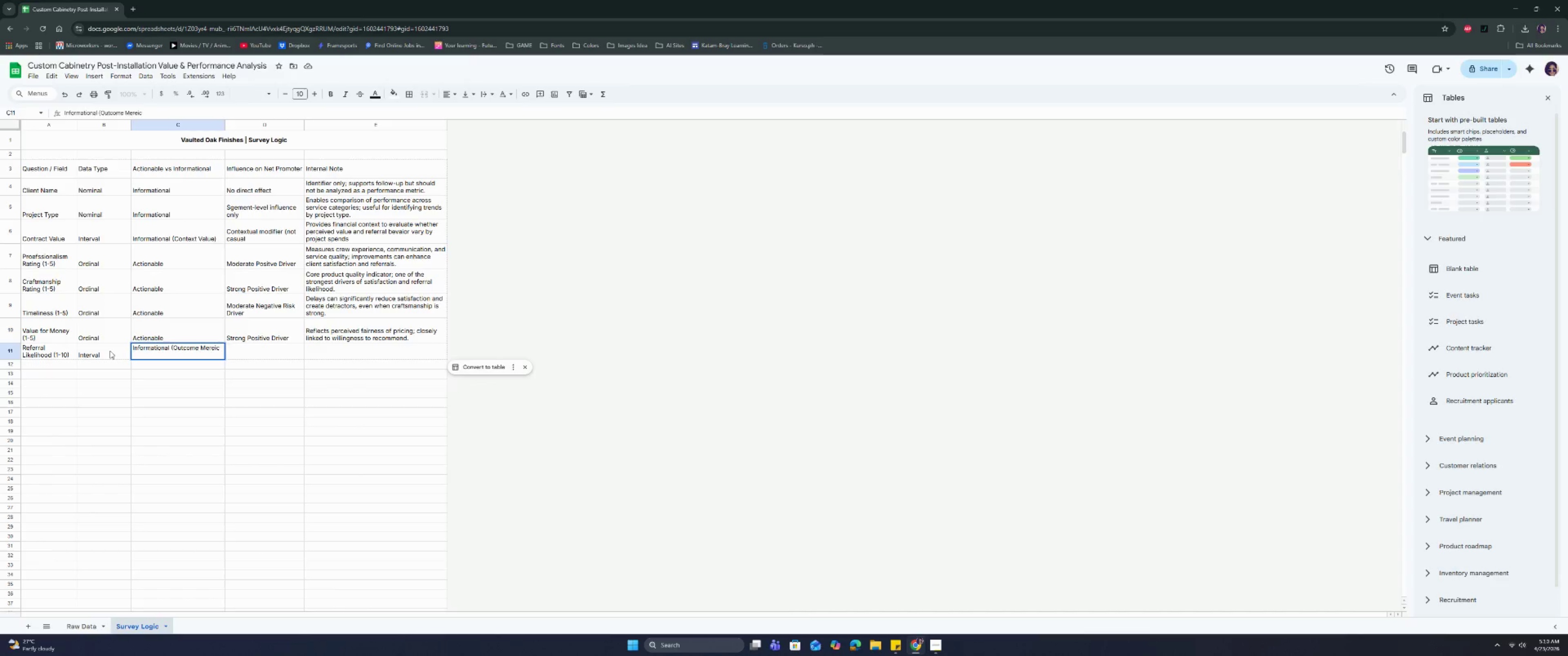 
key(Backspace)
key(Backspace)
key(Backspace)
type(tric))
key(Tab)
type(Direct ca)
key(Backspace)
key(Backspace)
type(Caluc)
key(Backspace)
key(Backspace)
type(culation inp)
key(Backspace)
key(Backspace)
key(Backspace)
type(Input)
key(Tab)
type(Primary n)
key(Backspace)
type(Net Promotr)
key(Backspace)
type(er Score input Socr)
key(Backspace)
key(Backspace)
key(Backspace)
type(cores: 0-109)
key(Backspace)
key(Backspace)
key(Backspace)
key(Backspace)
key(Backspace)
type(9/)
key(Backspace)
type(-10)
 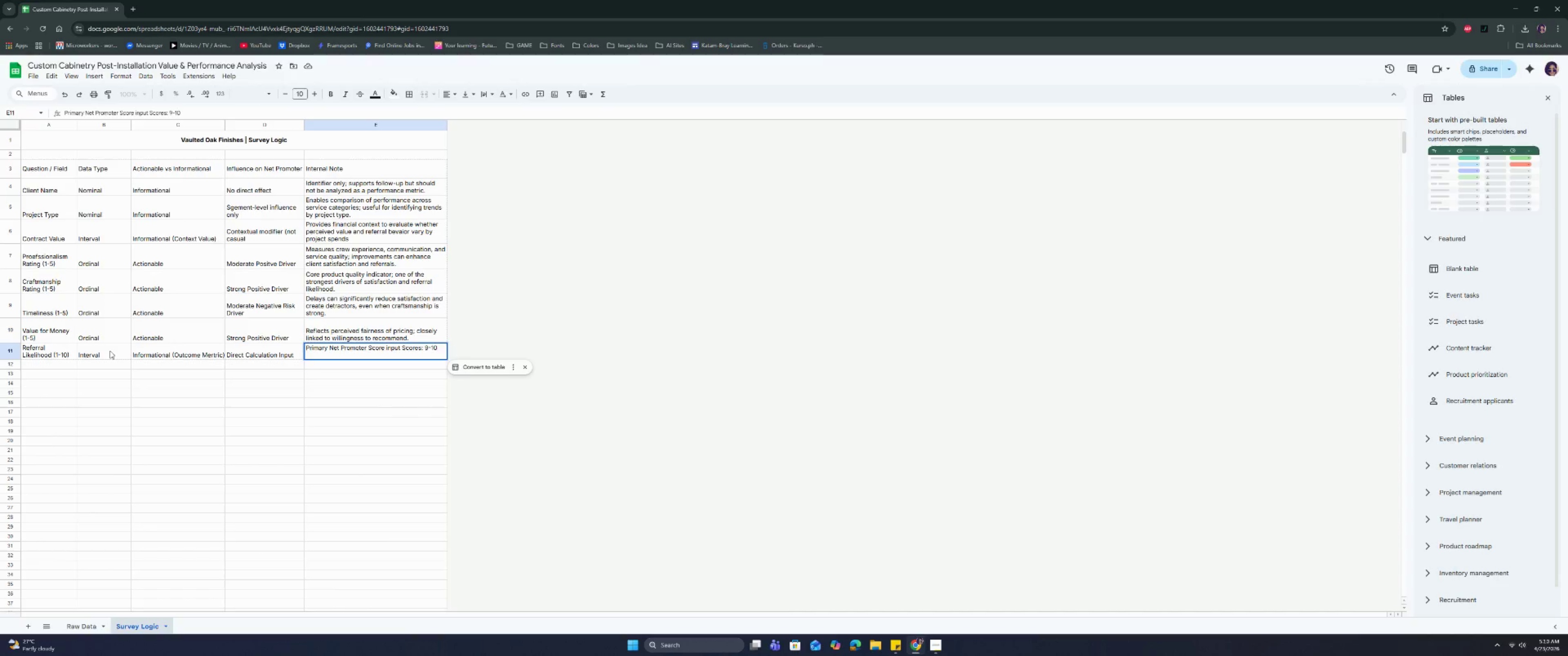 
type( = Promoters )
key(Backspace)
type(, 79)
key(Backspace)
type(0)
key(Backspace)
type(8 )
 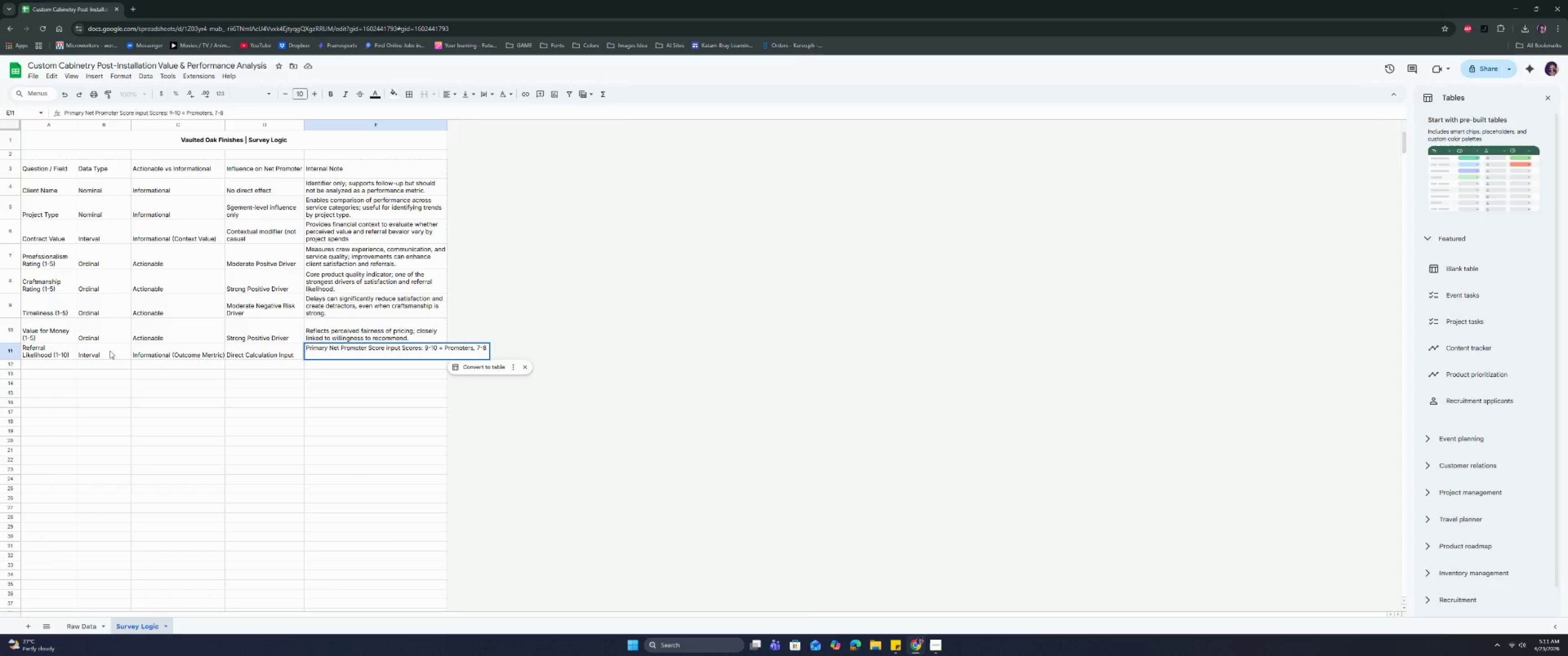 
hold_key(key=Minus, duration=0.32)
 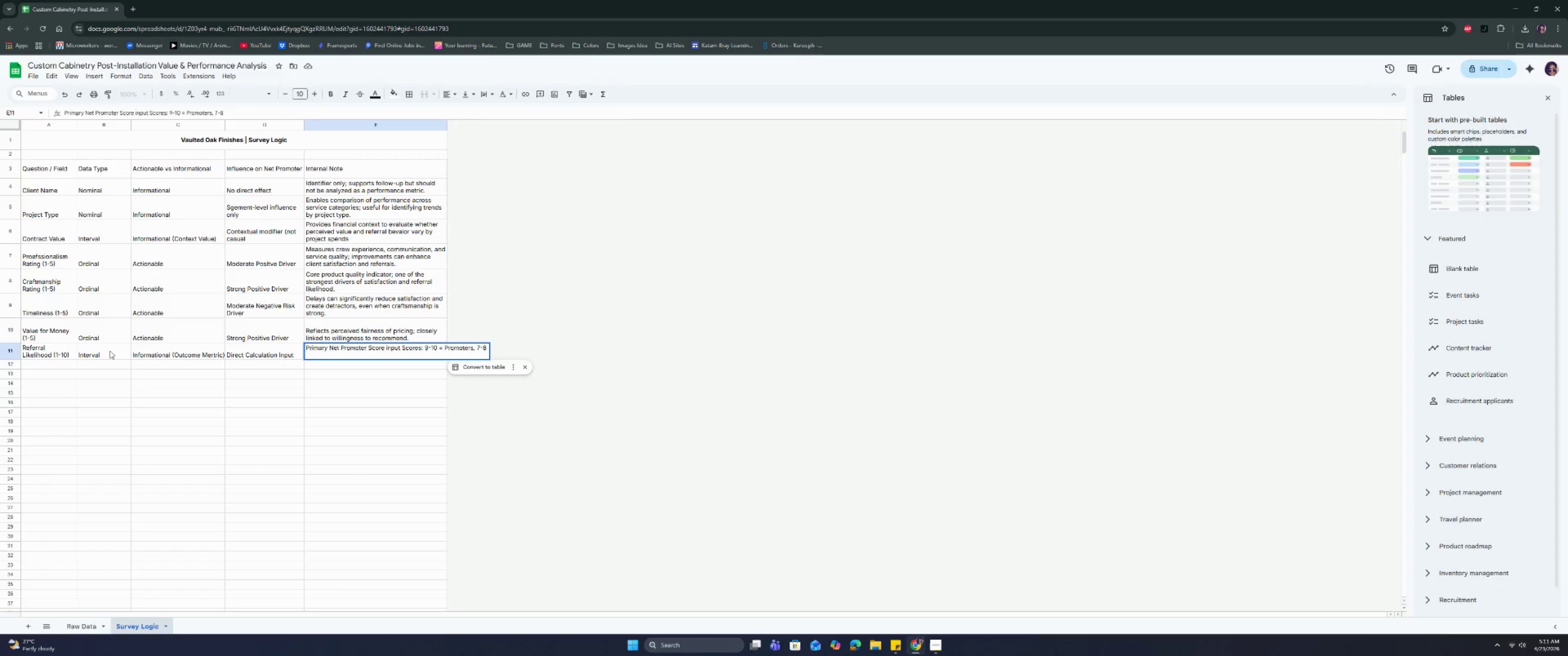 
type(= pASS)
key(Backspace)
key(Backspace)
key(Backspace)
key(Backspace)
type(P)
key(Backspace)
type(O)
key(Backspace)
type(O)
key(Backspace)
type(Passive )
 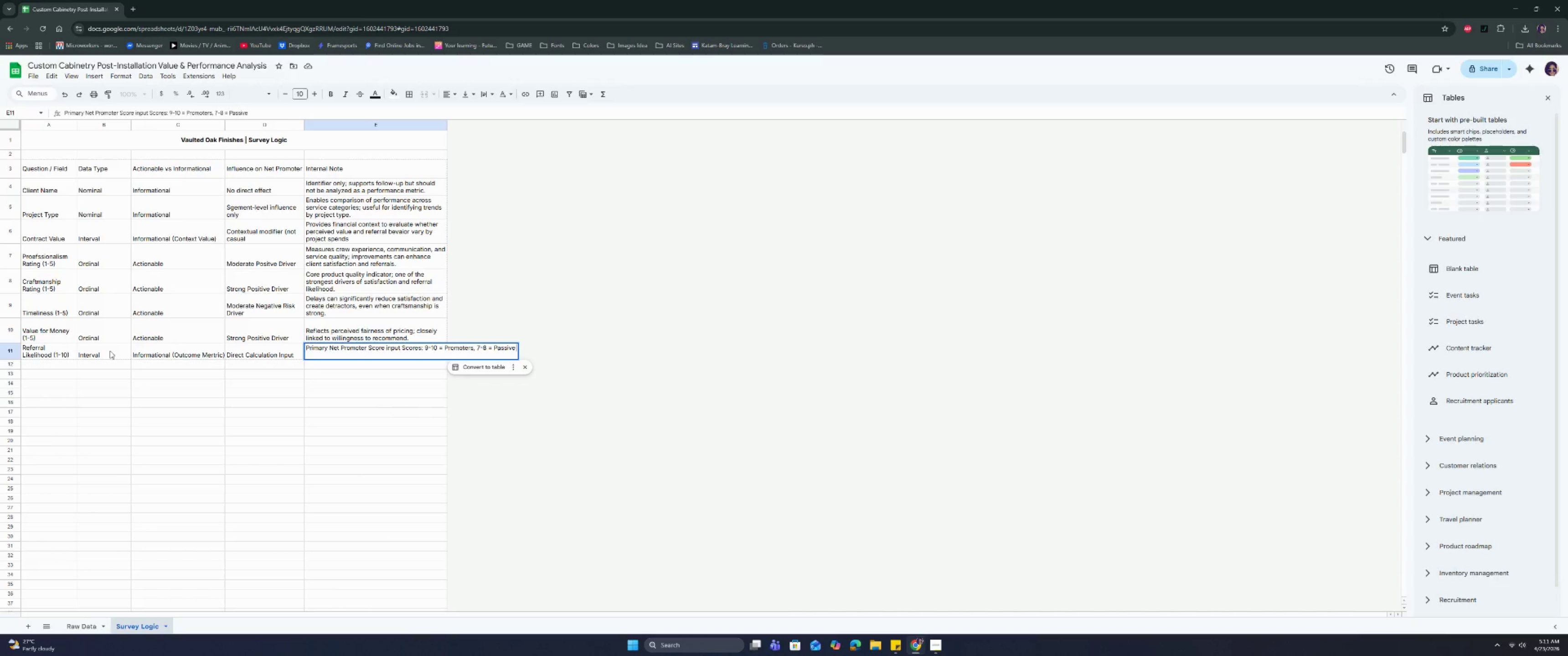 
wait(7.01)
 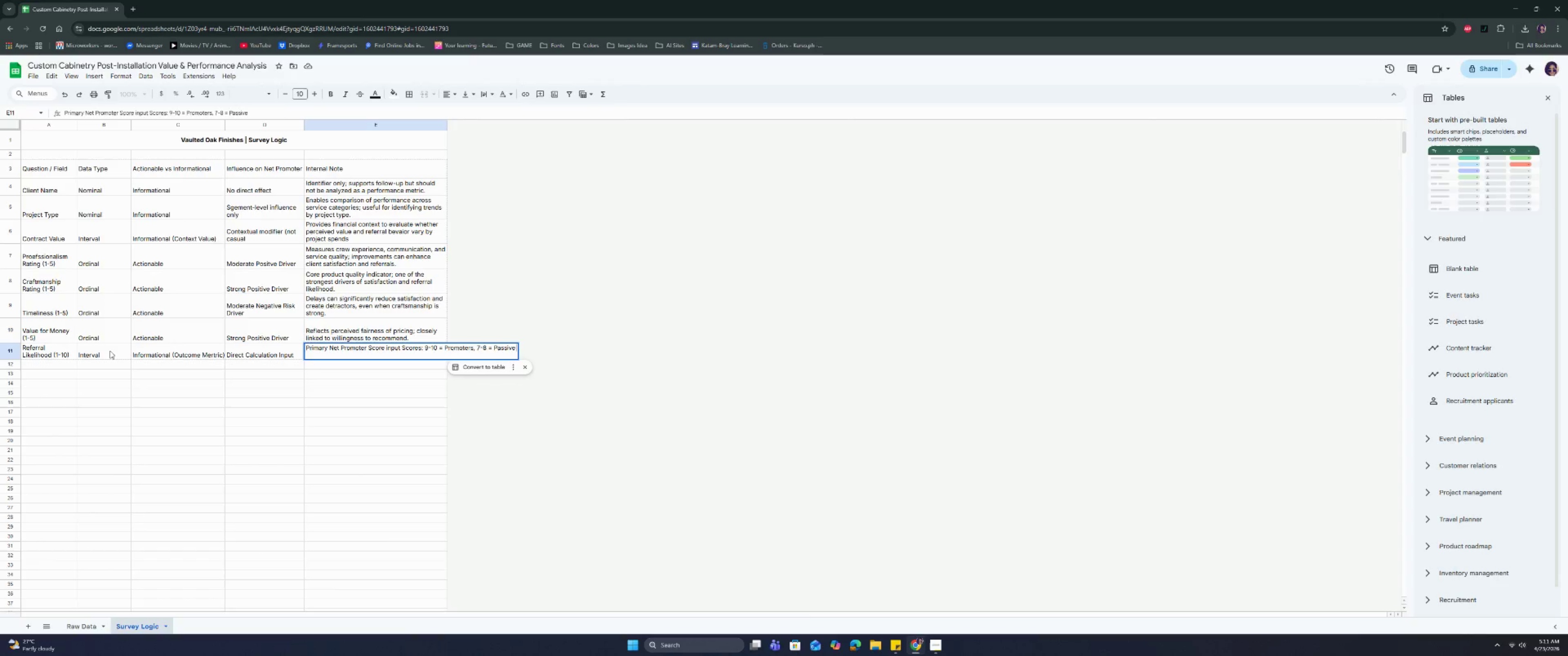 
key(1)
 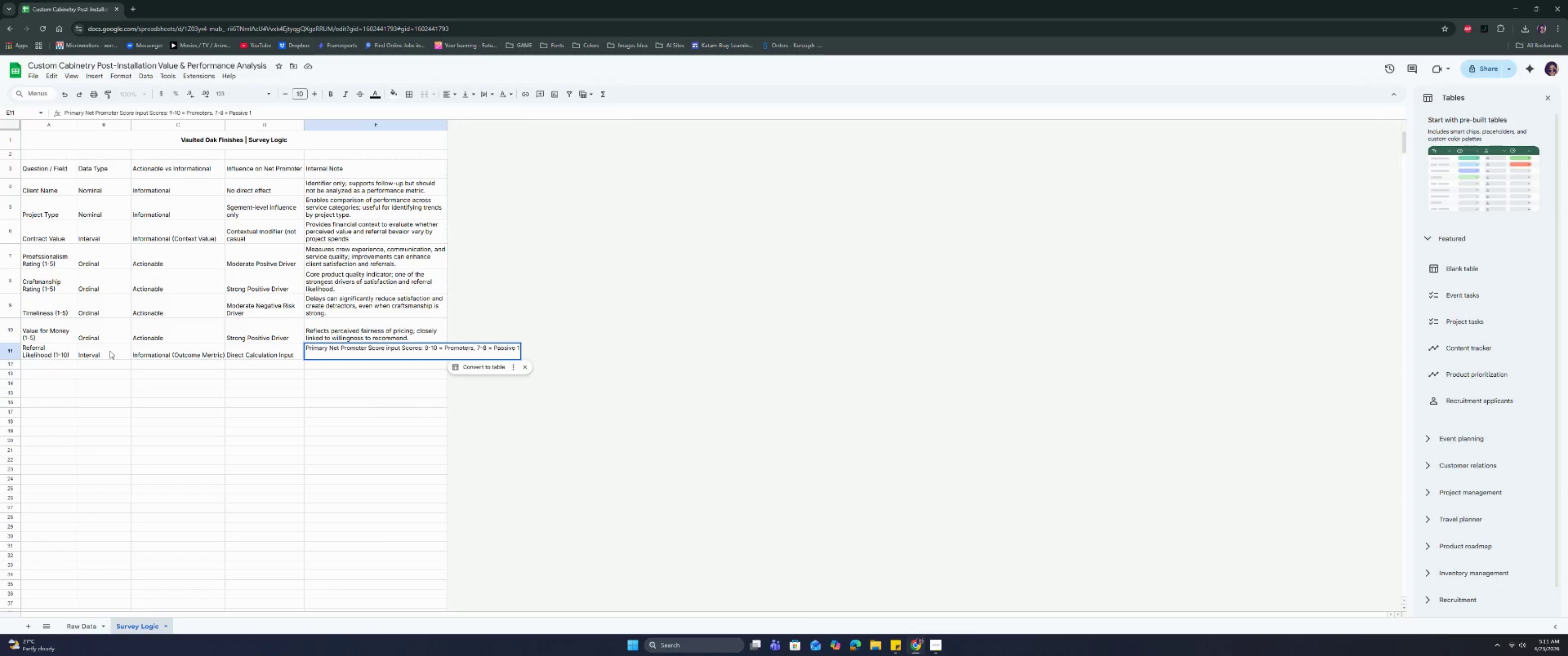 
key(Minus)
 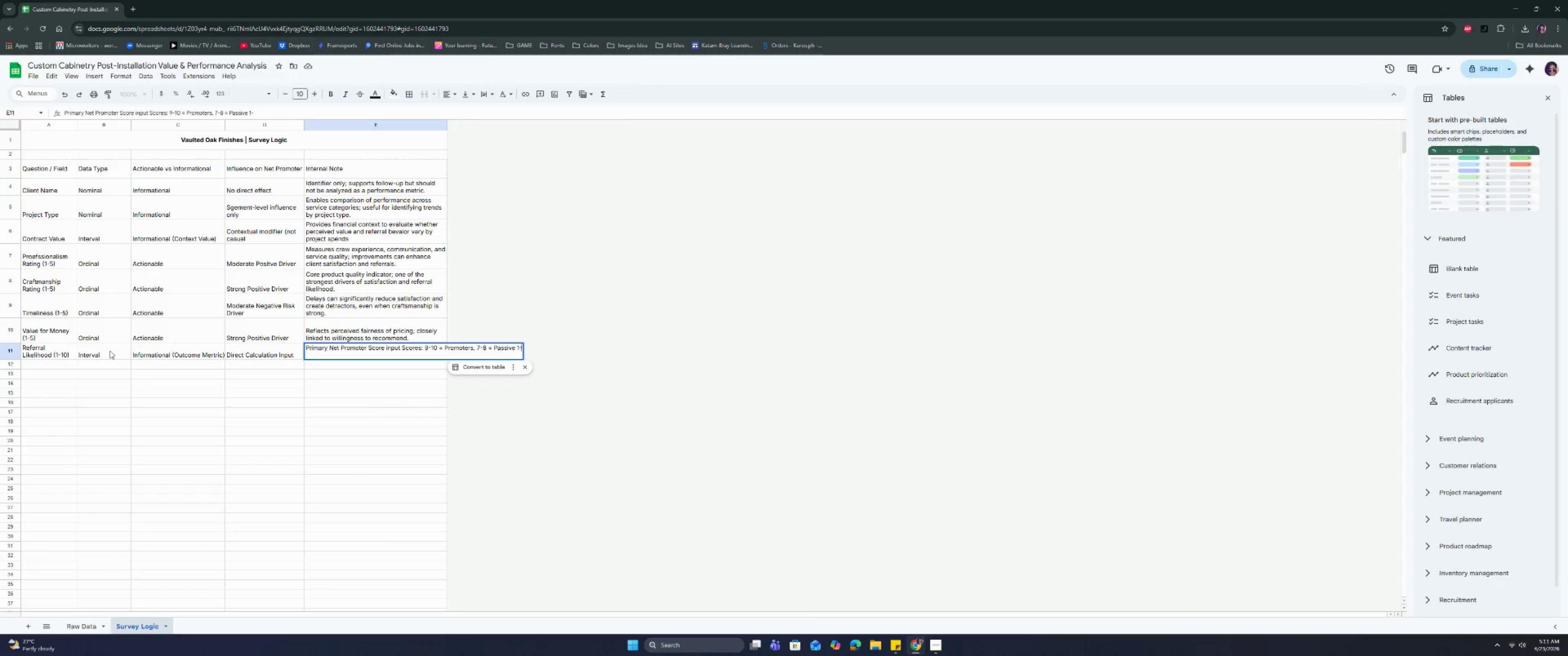 
key(6)
 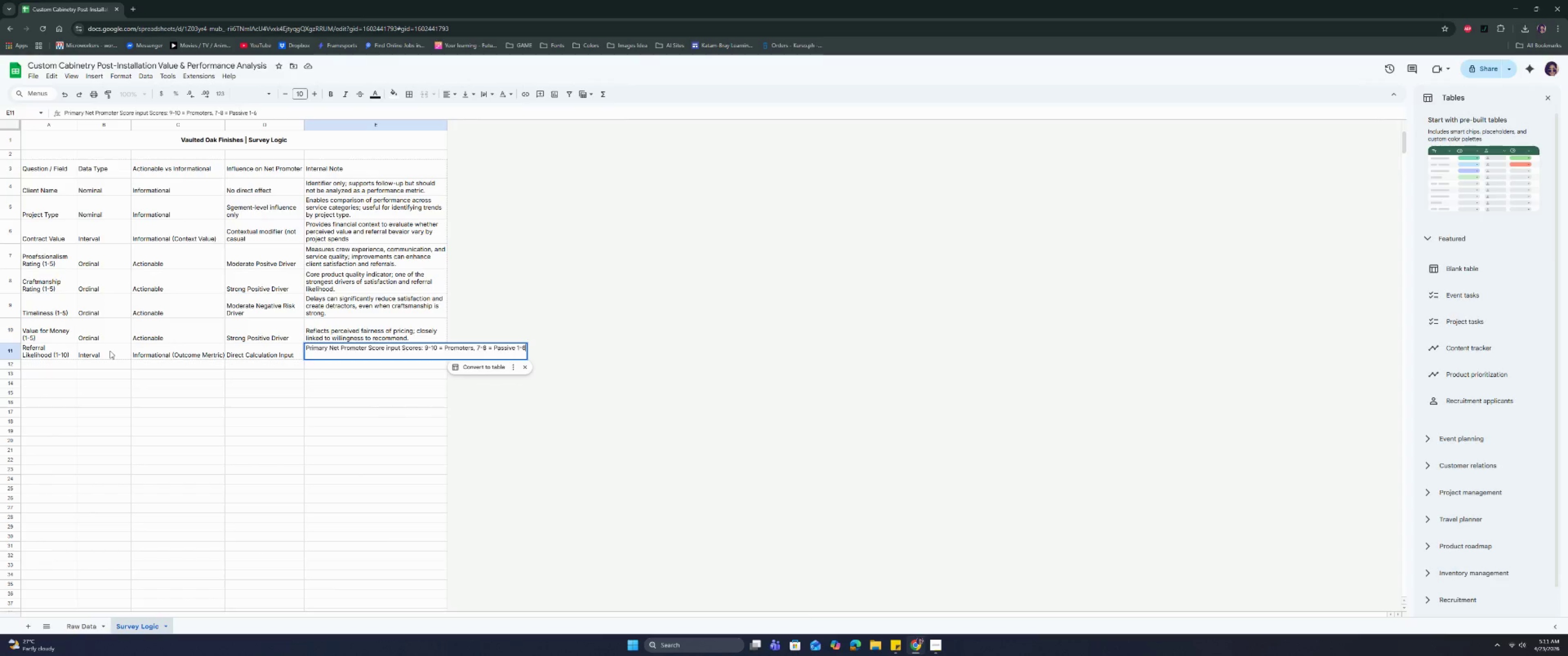 
key(Backspace)
 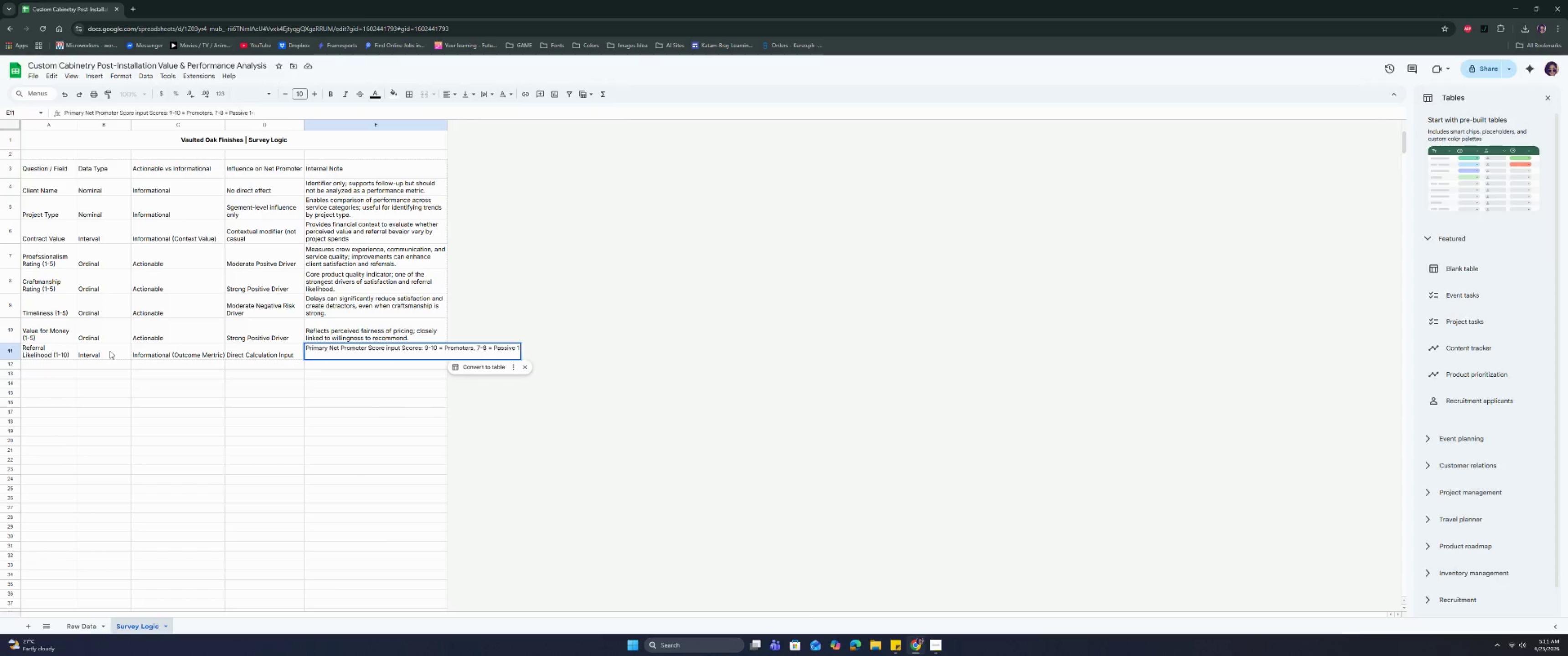 
key(Backspace)
 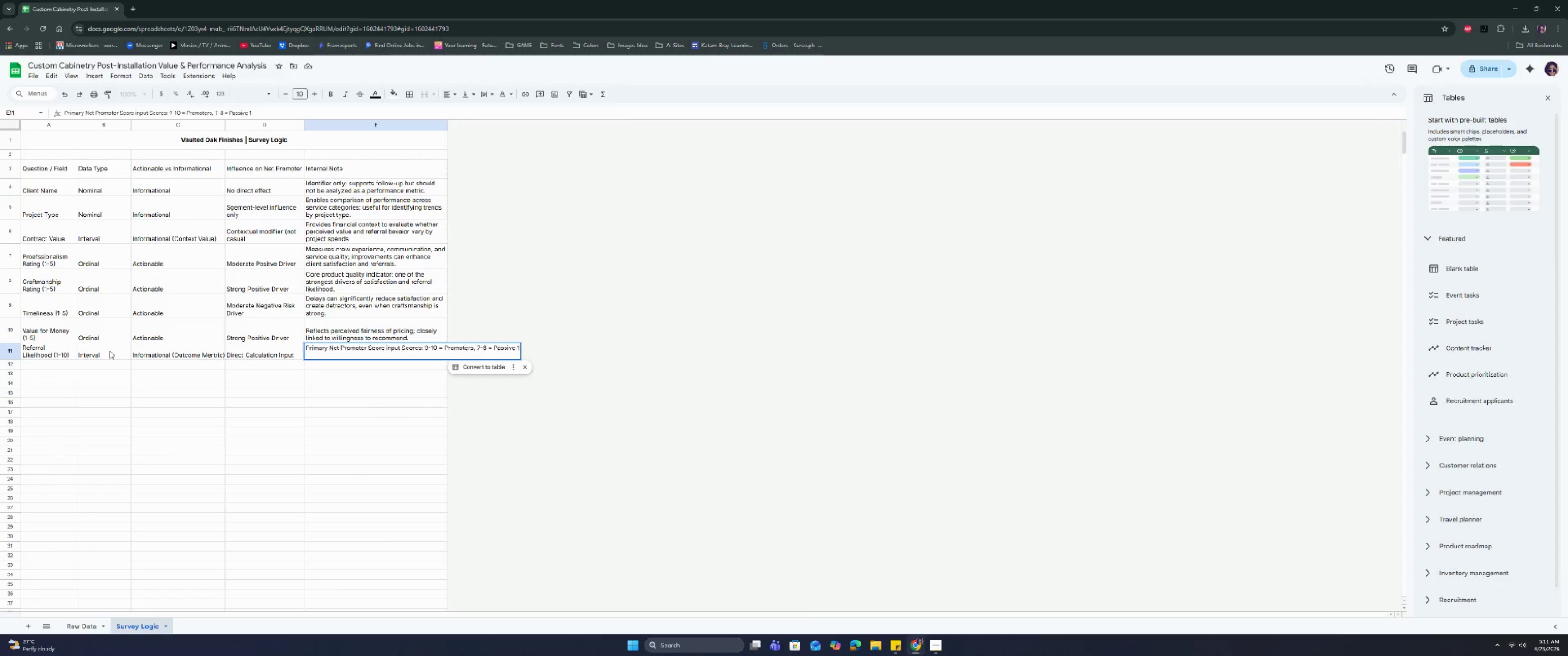 
key(Backspace)
 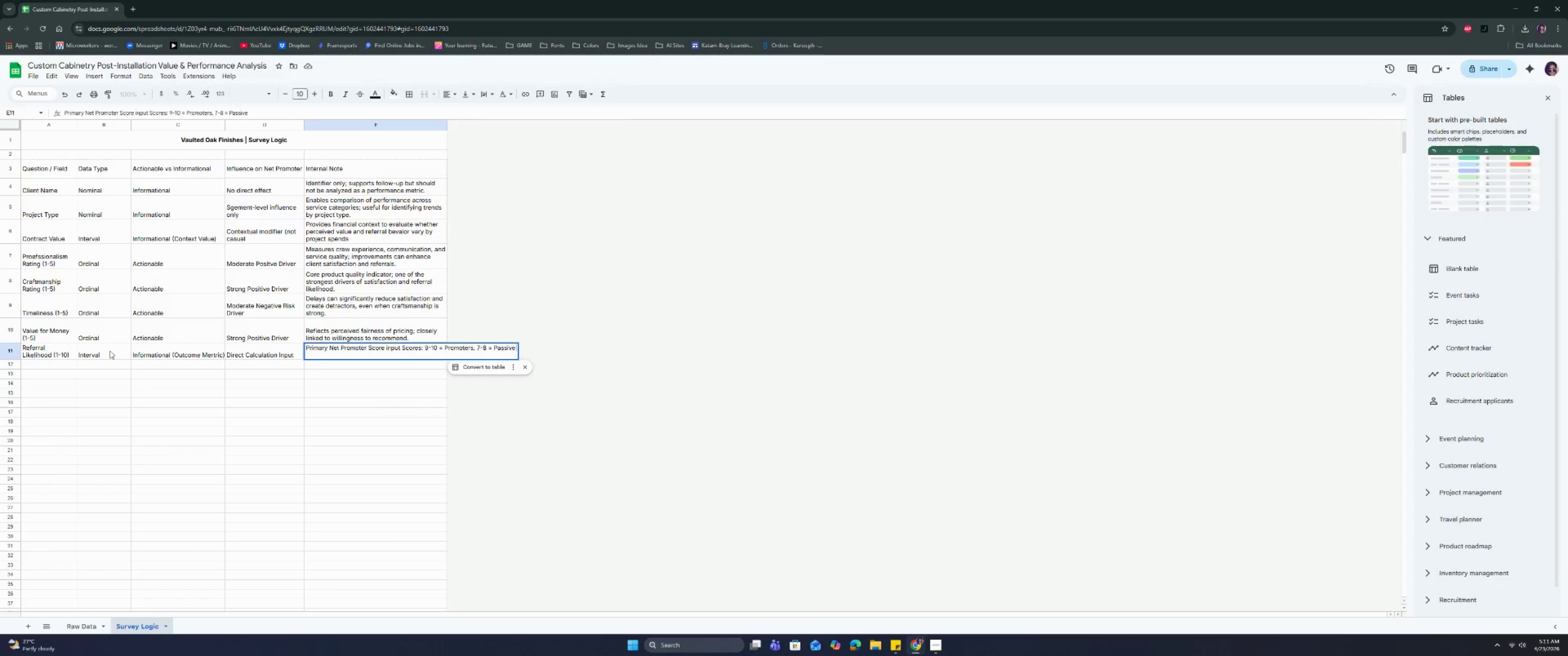 
key(Backspace)
 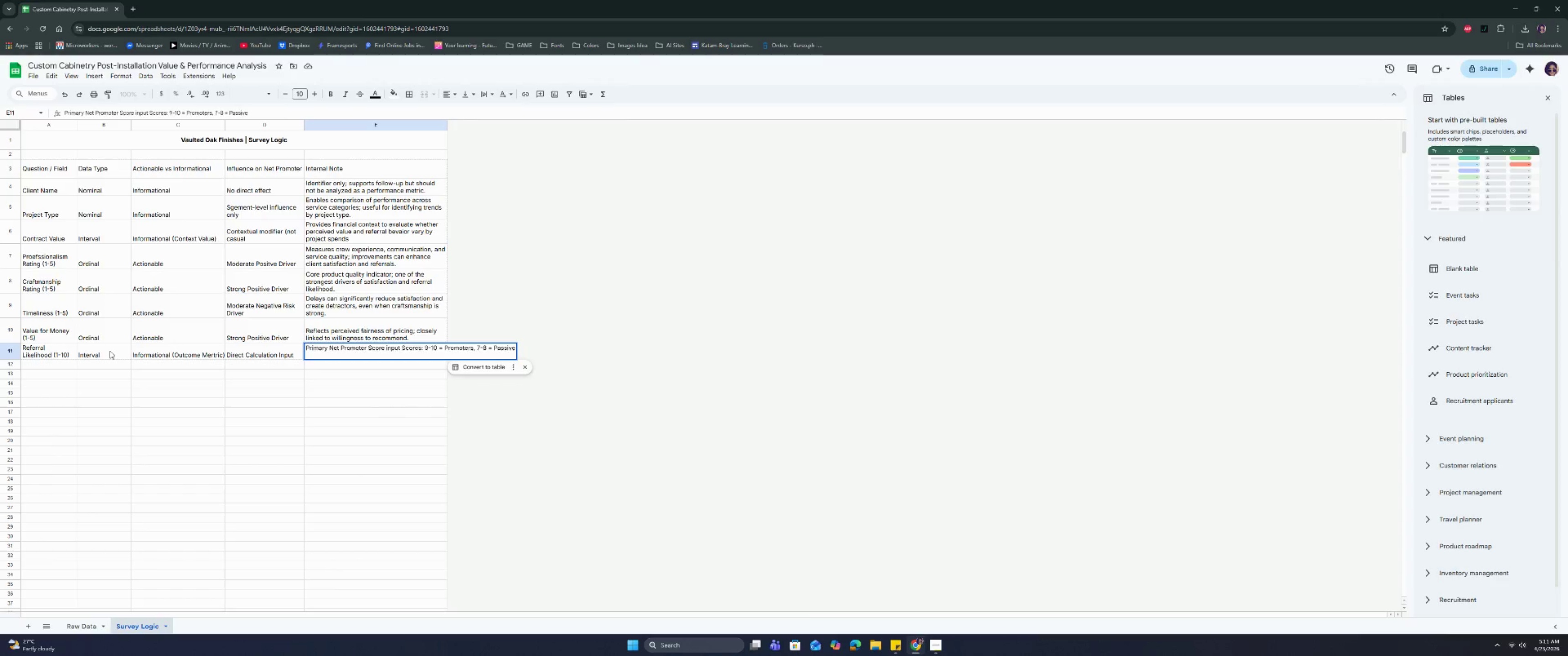 
key(Comma)
 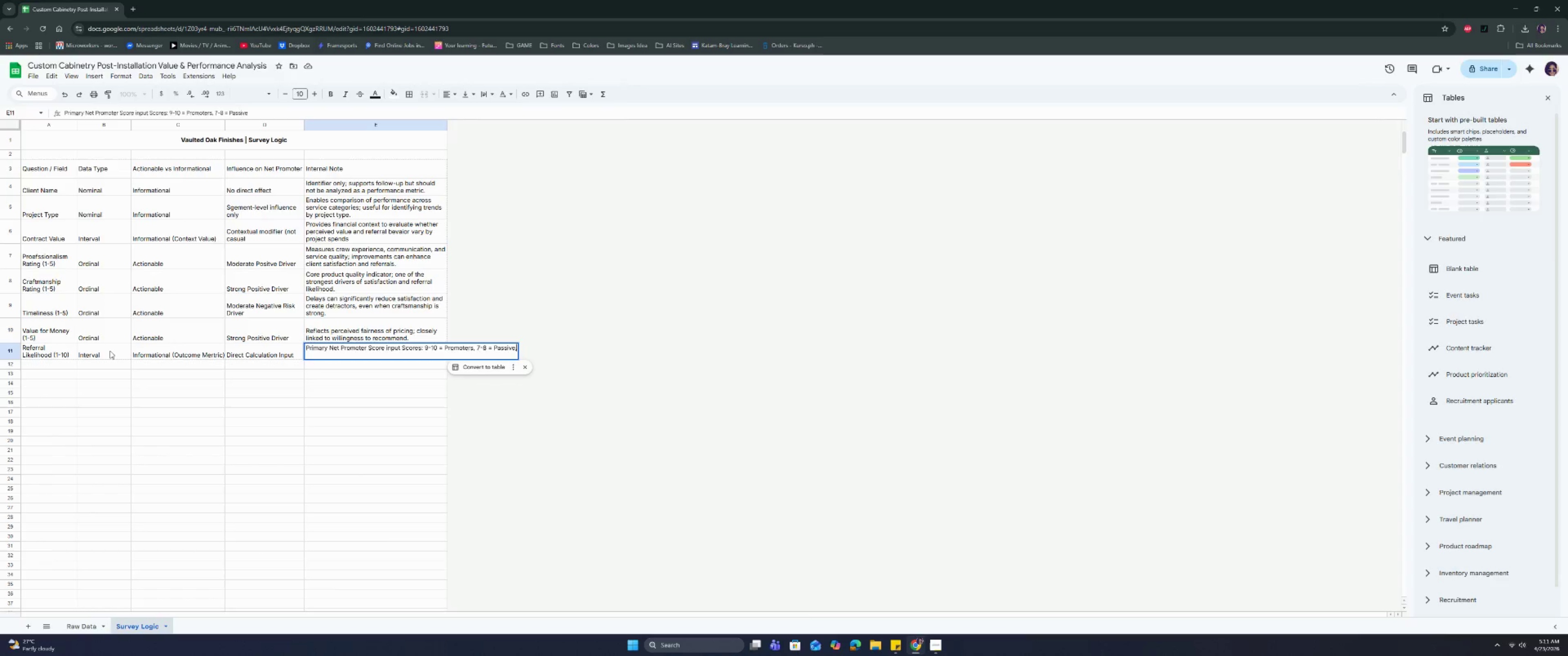 
key(Space)
 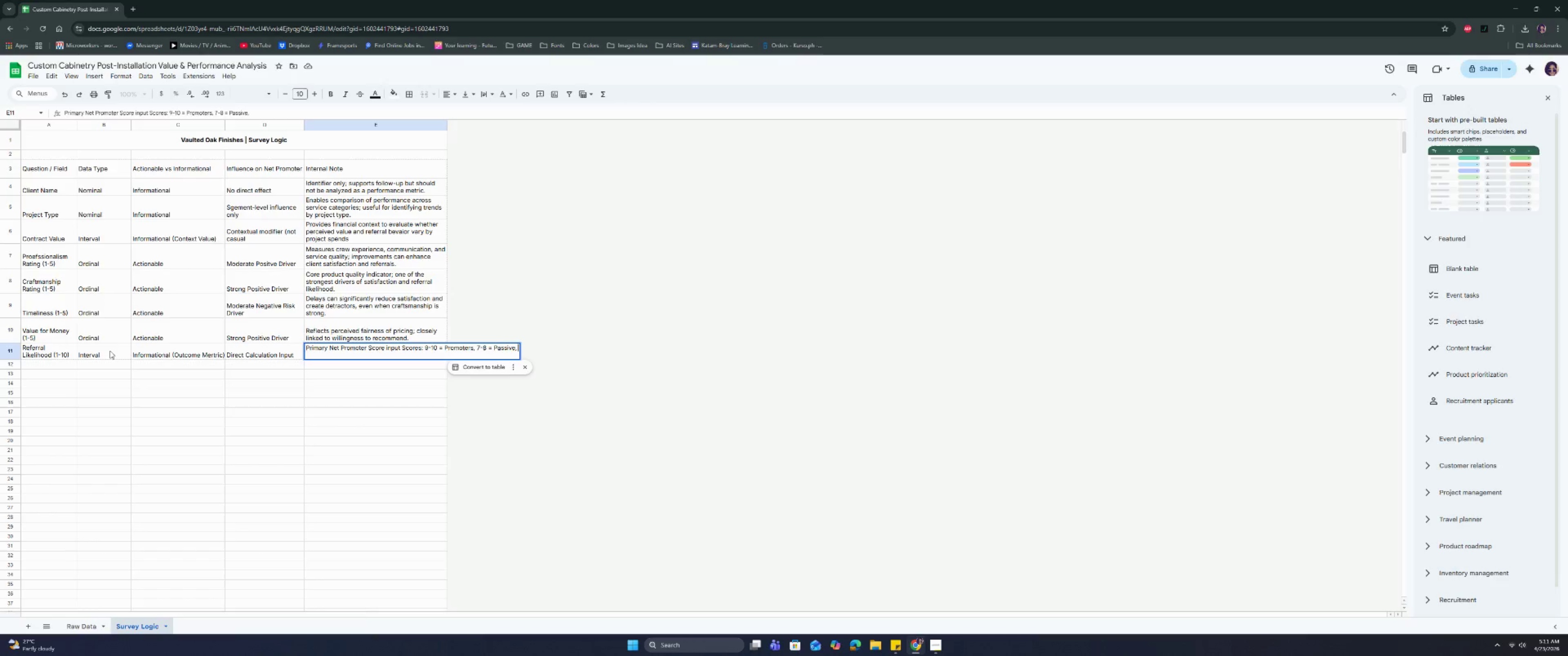 
key(Backspace)
 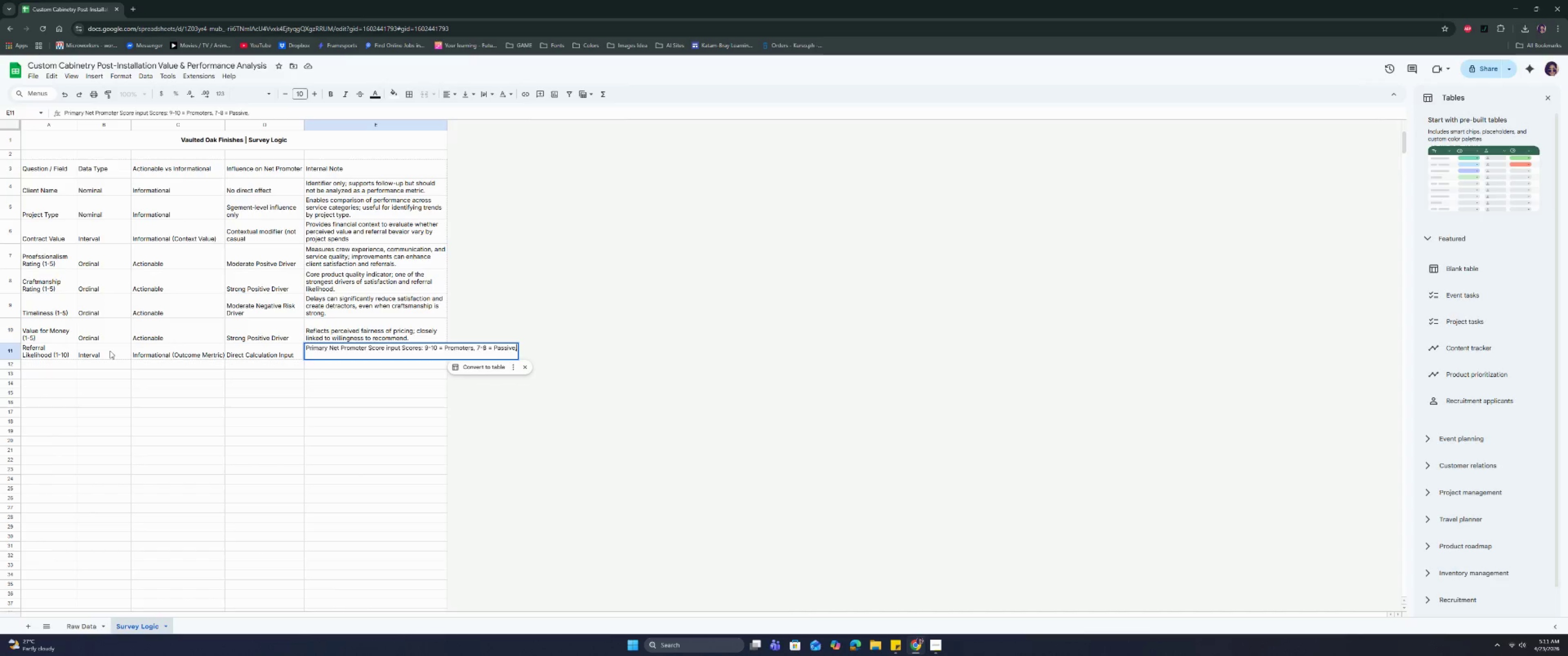 
key(Backspace)
 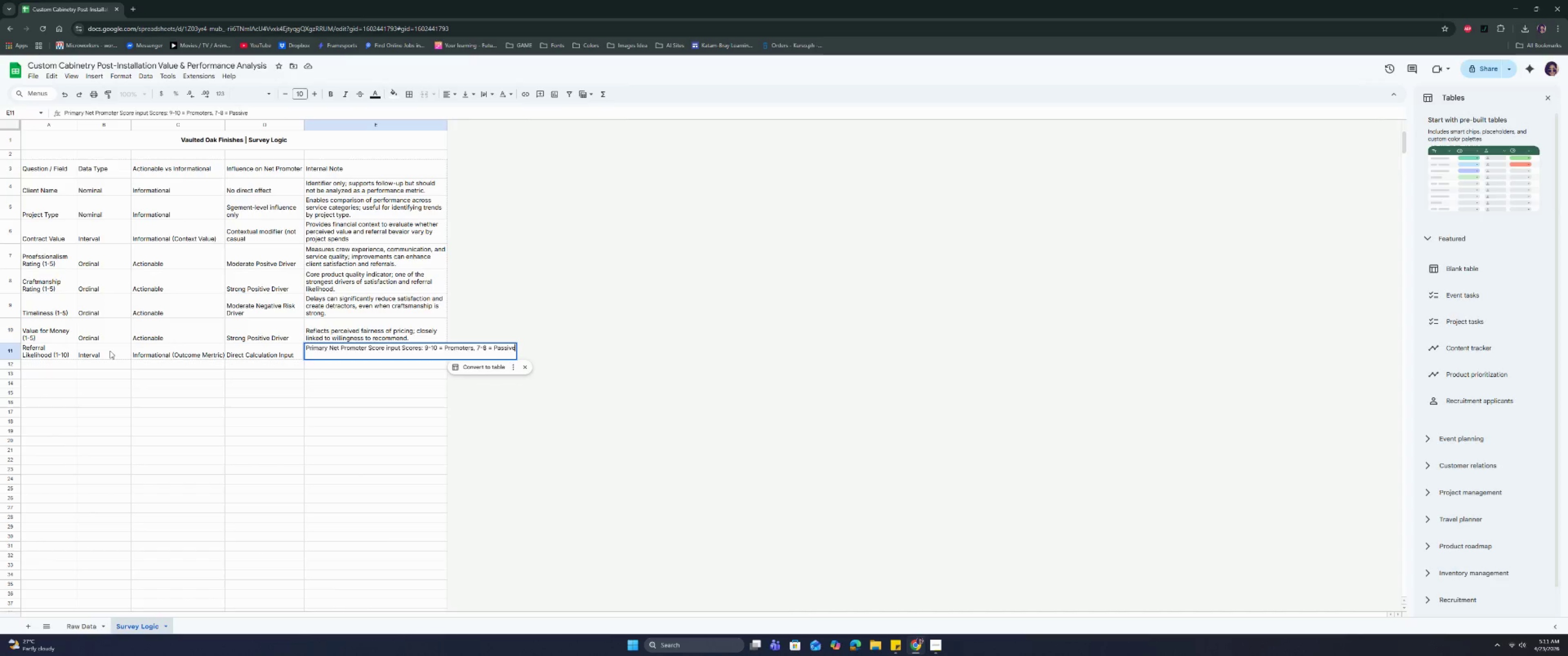 
key(Backspace)
 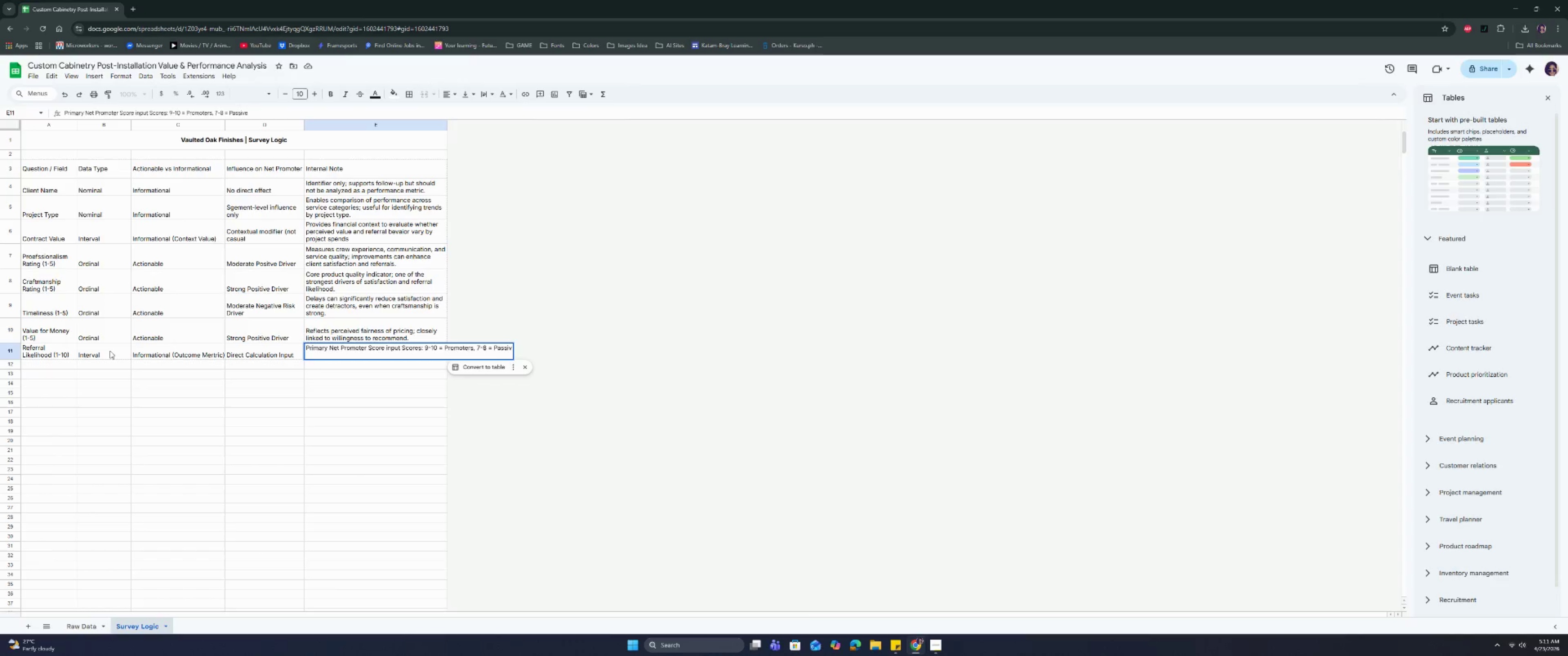 
key(Backspace)
 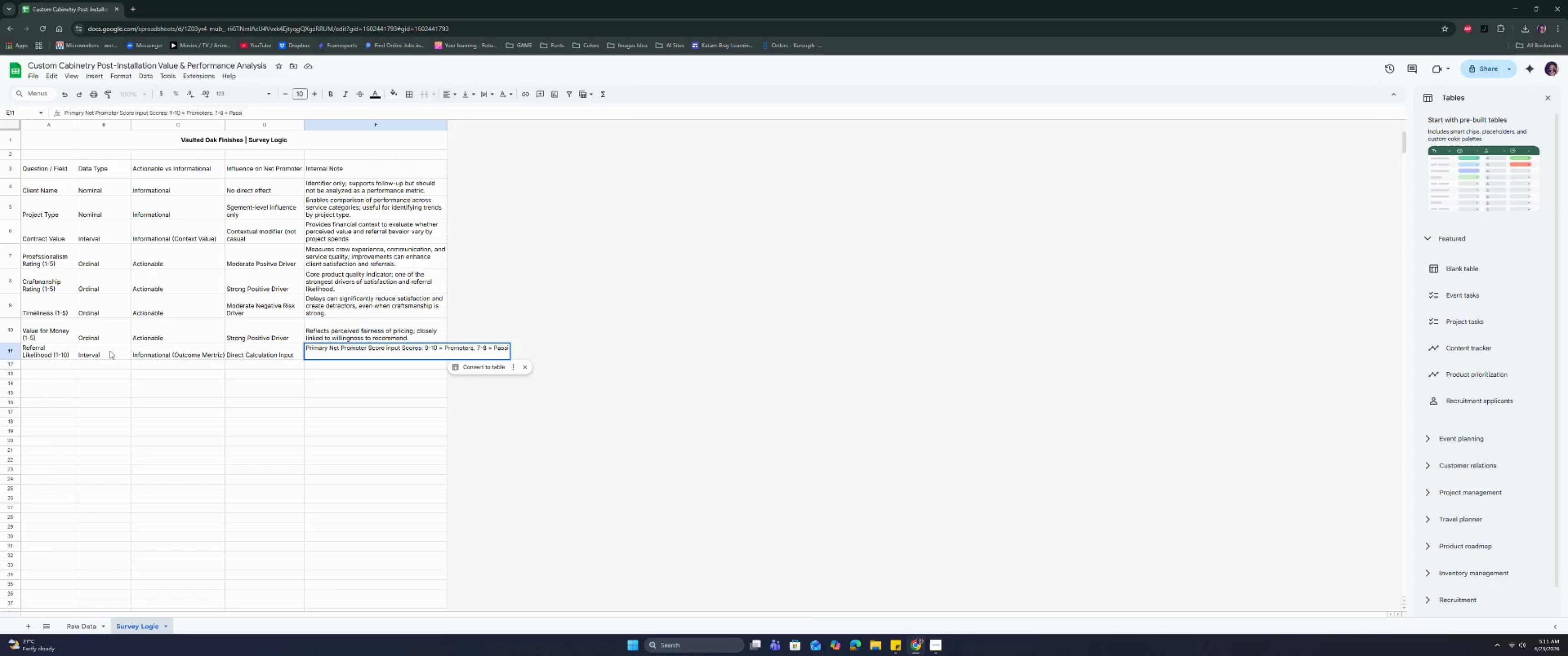 
key(Backspace)
 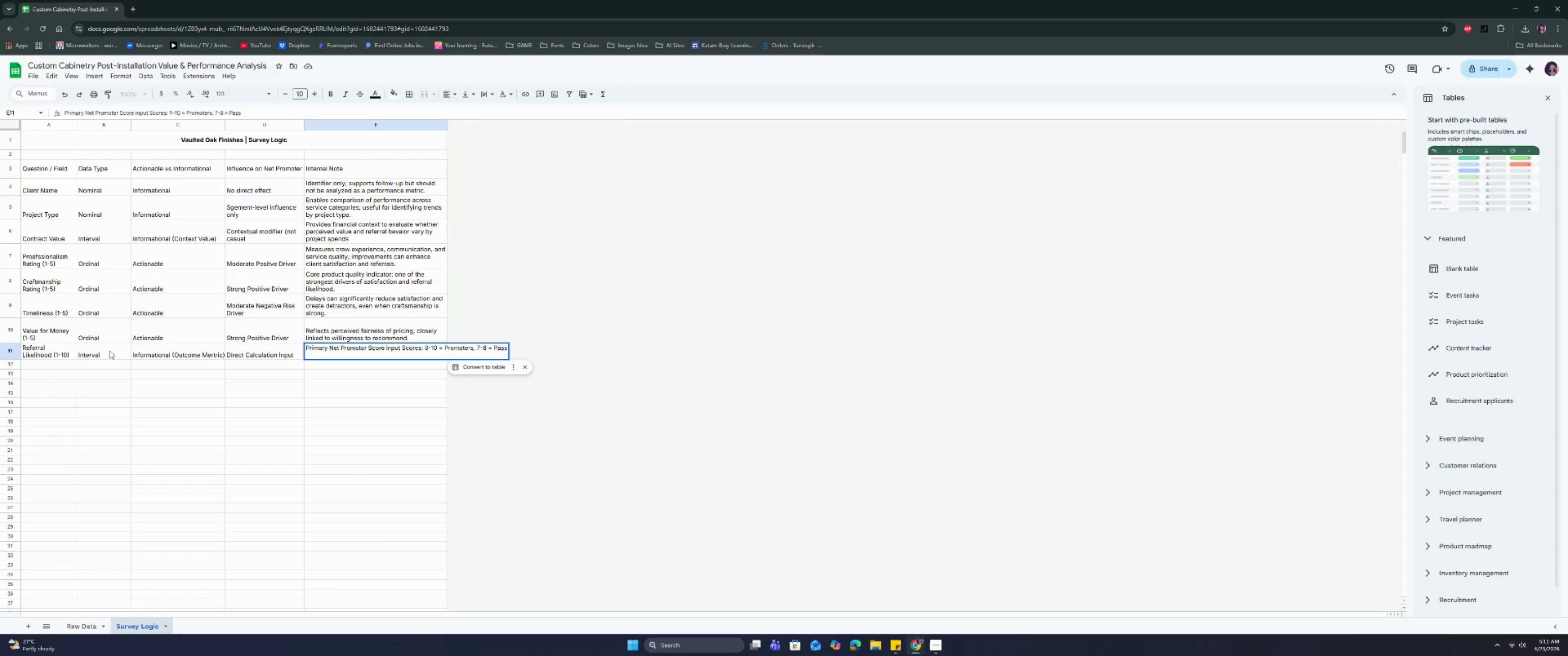 
key(Backspace)
 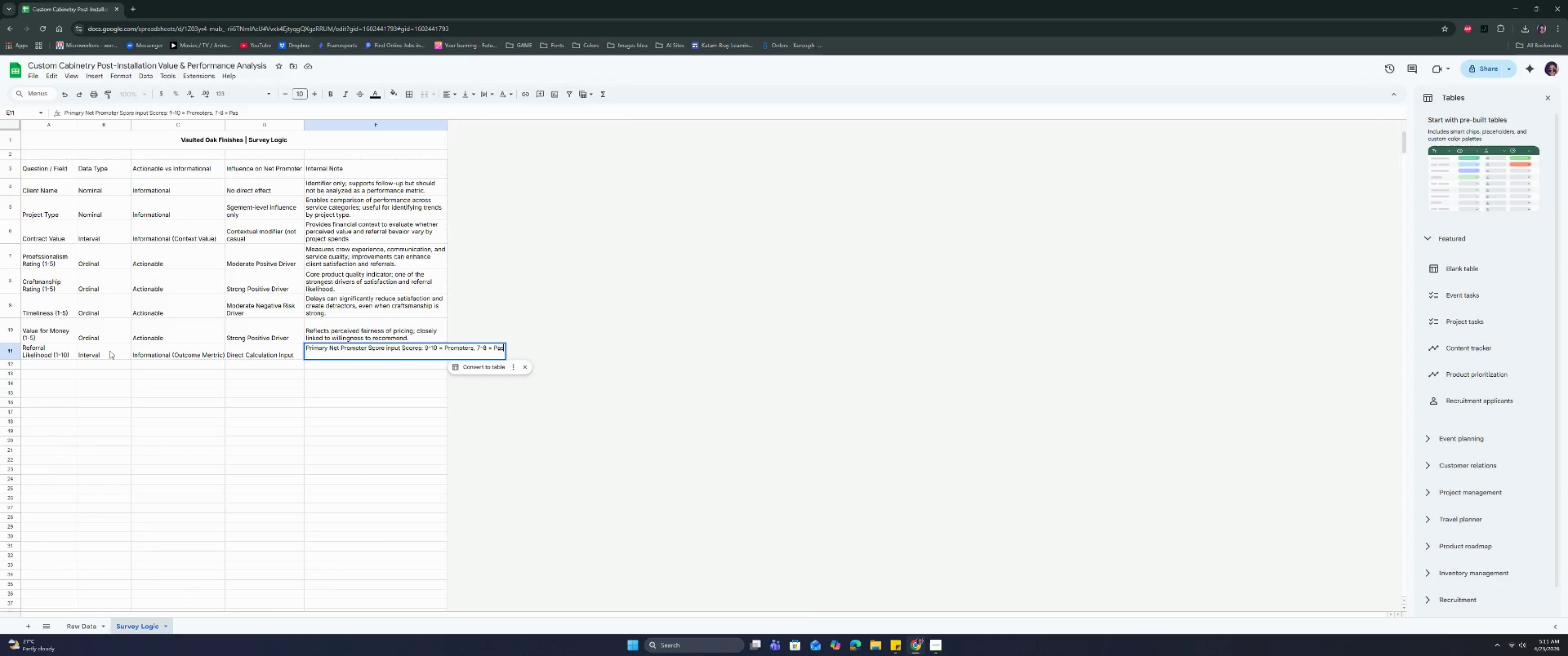 
key(Backspace)
 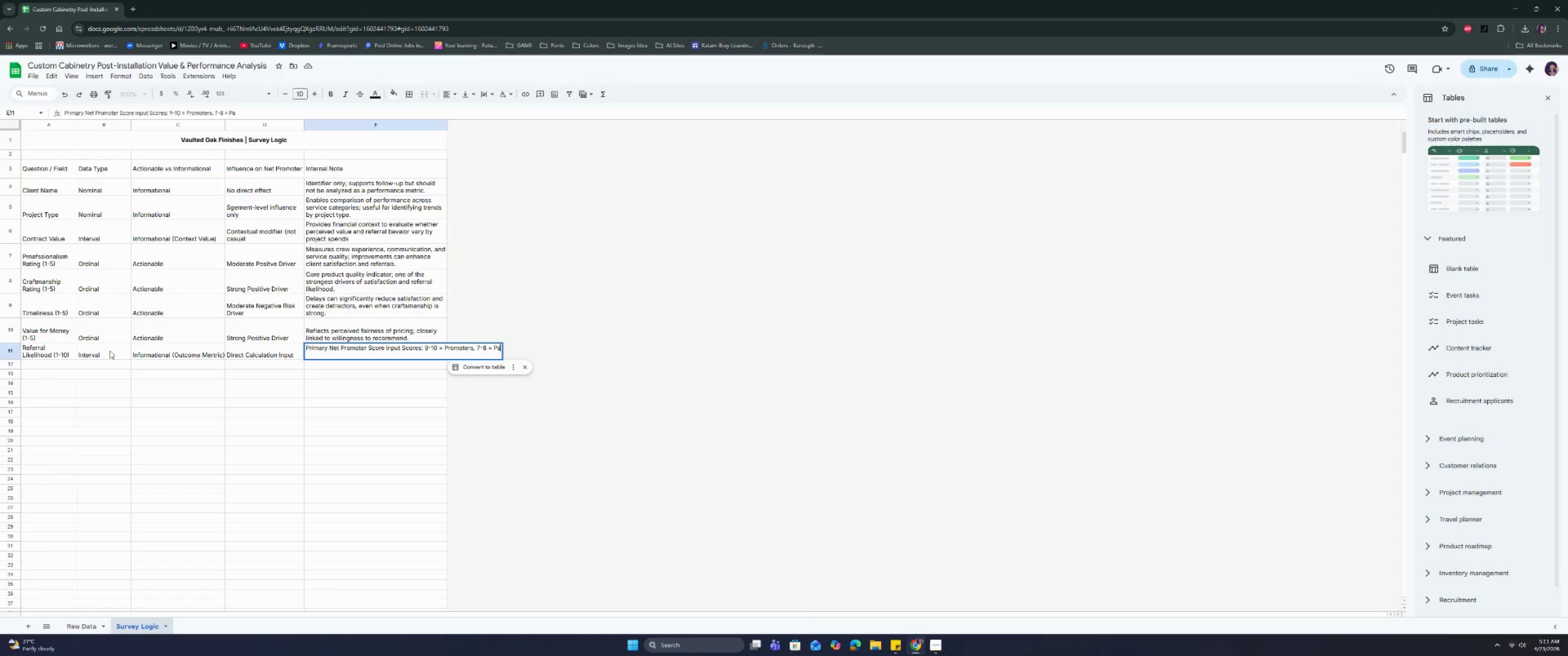 
key(Backspace)
 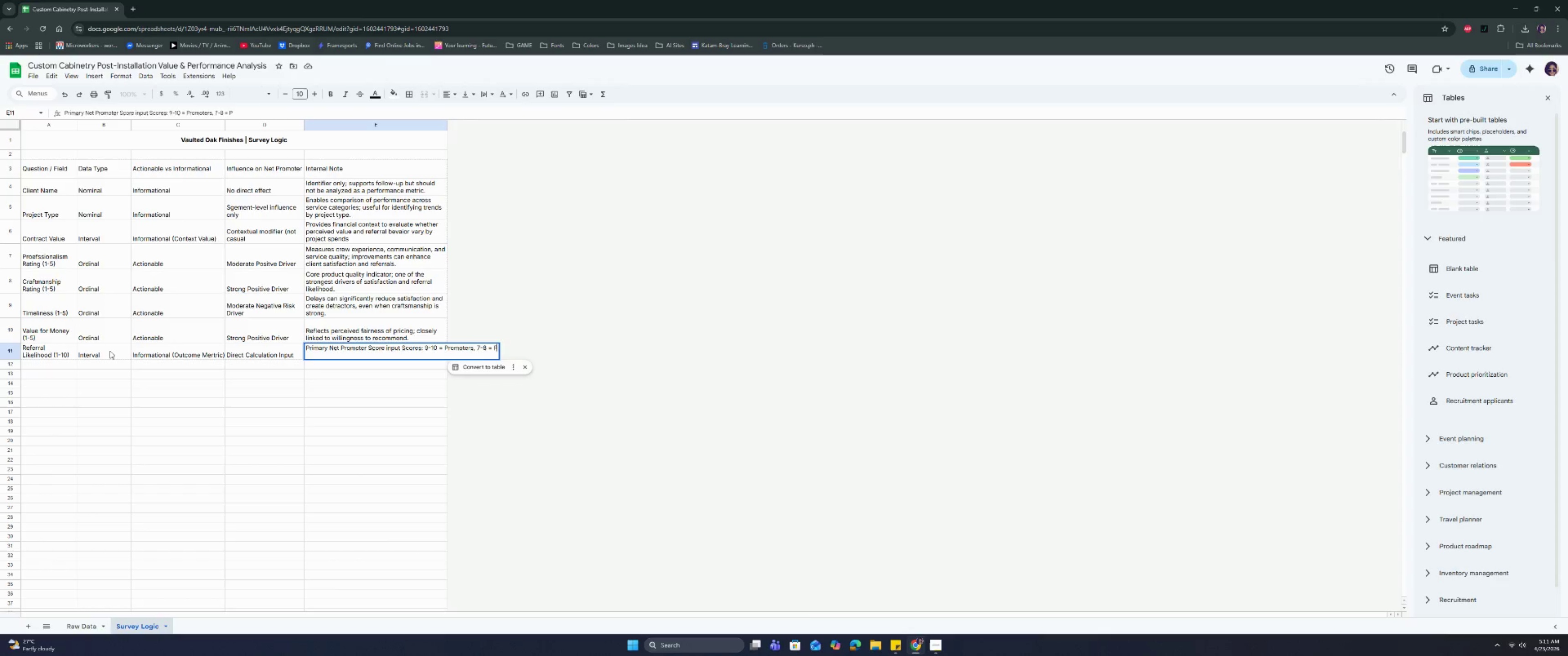 
key(Backspace)
 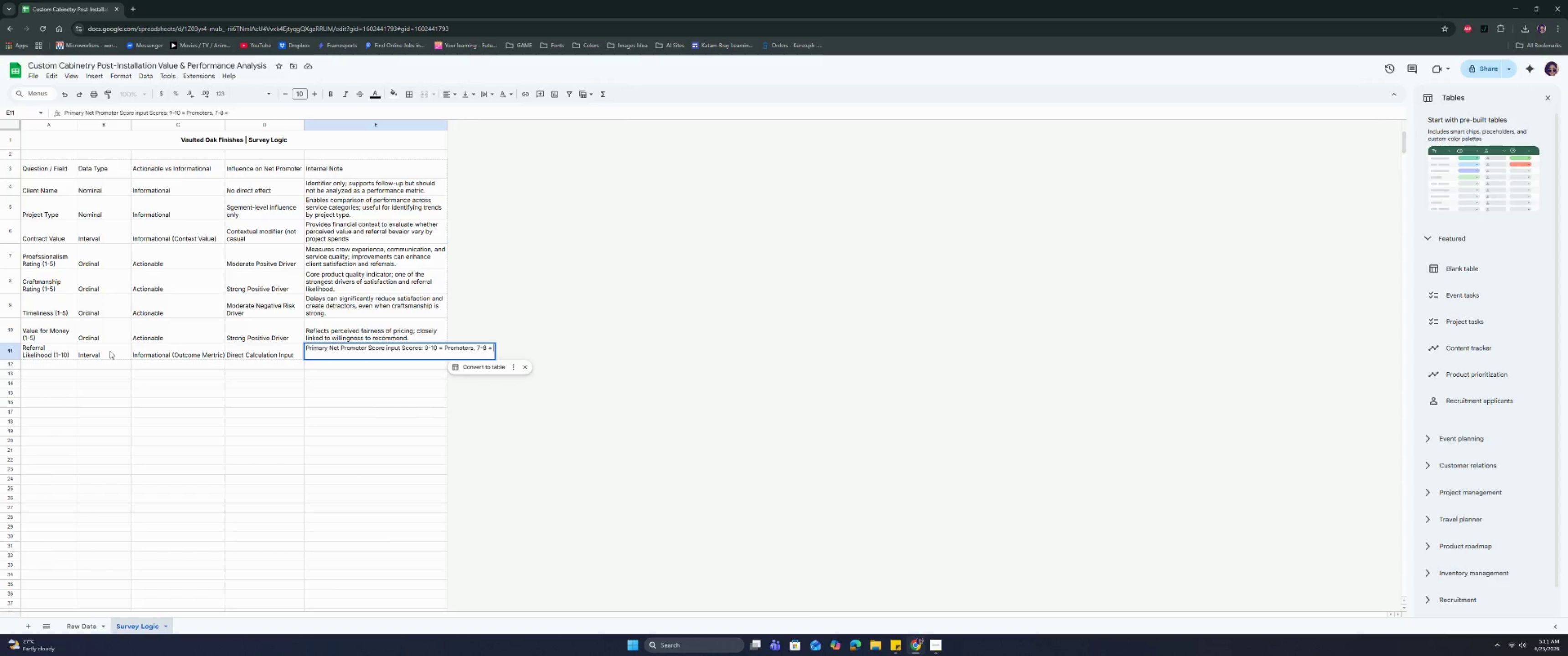 
wait(8.79)
 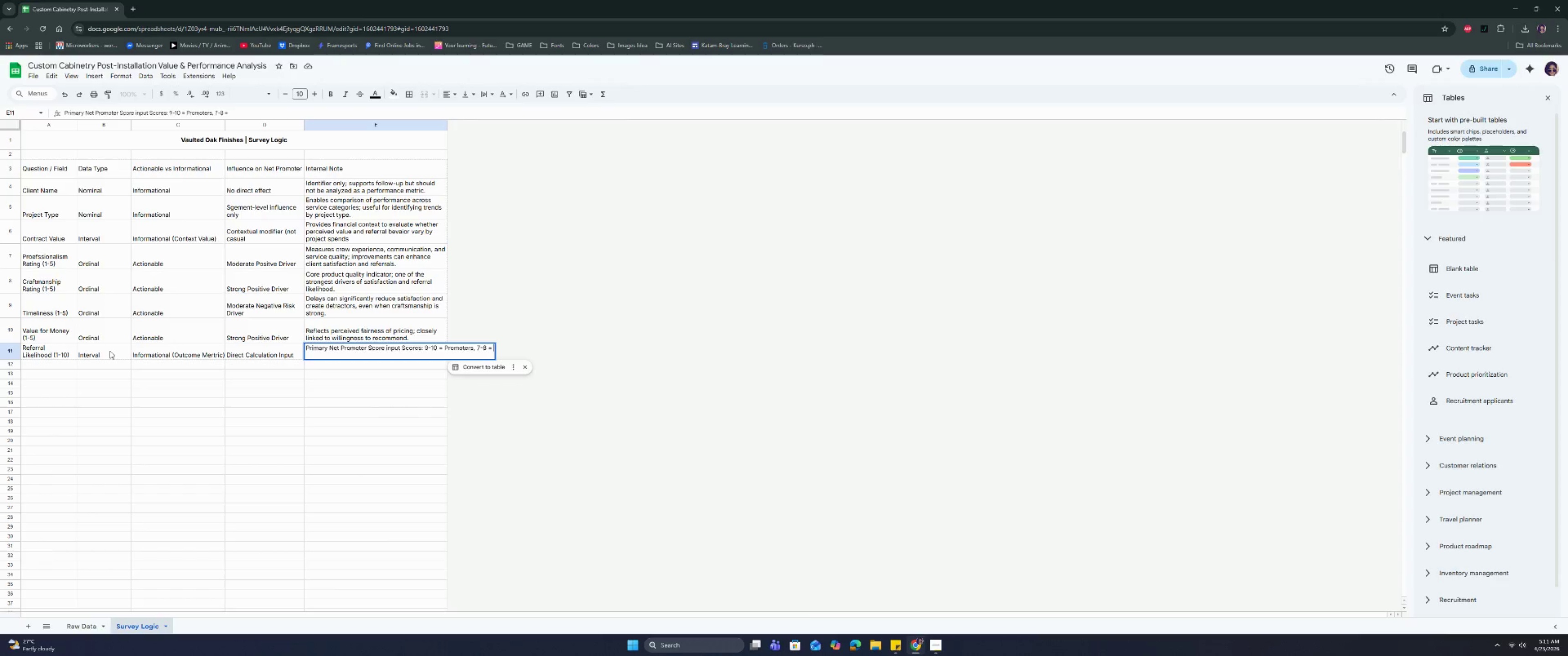 
type(Passivce)
 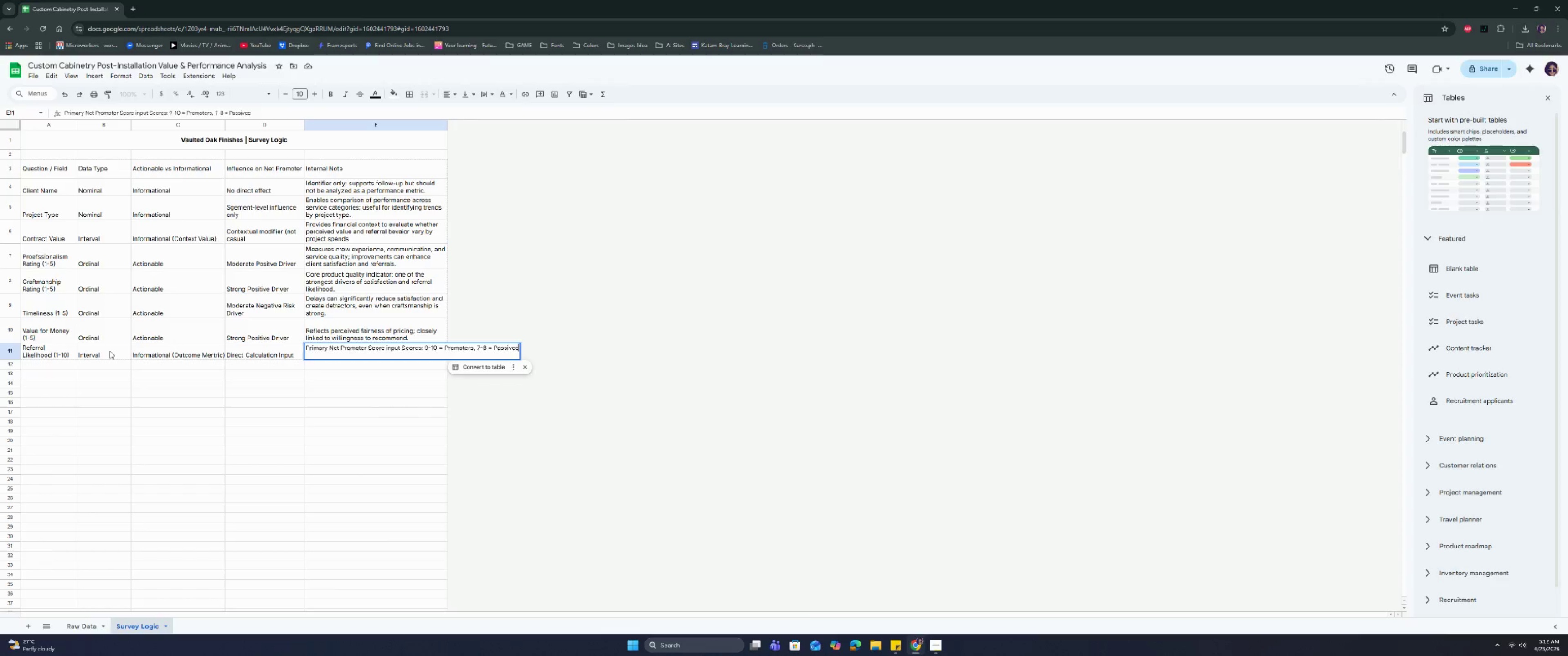 
wait(12.59)
 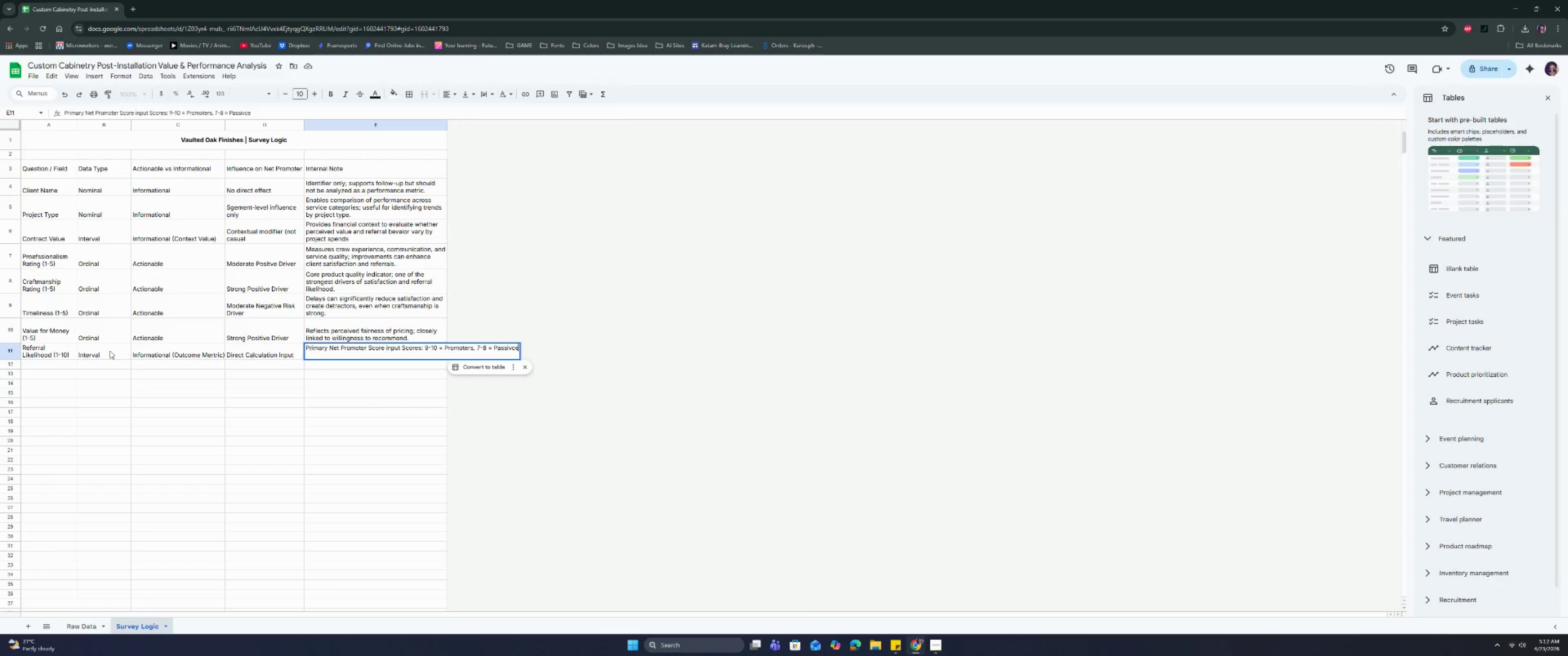 
key(S)
 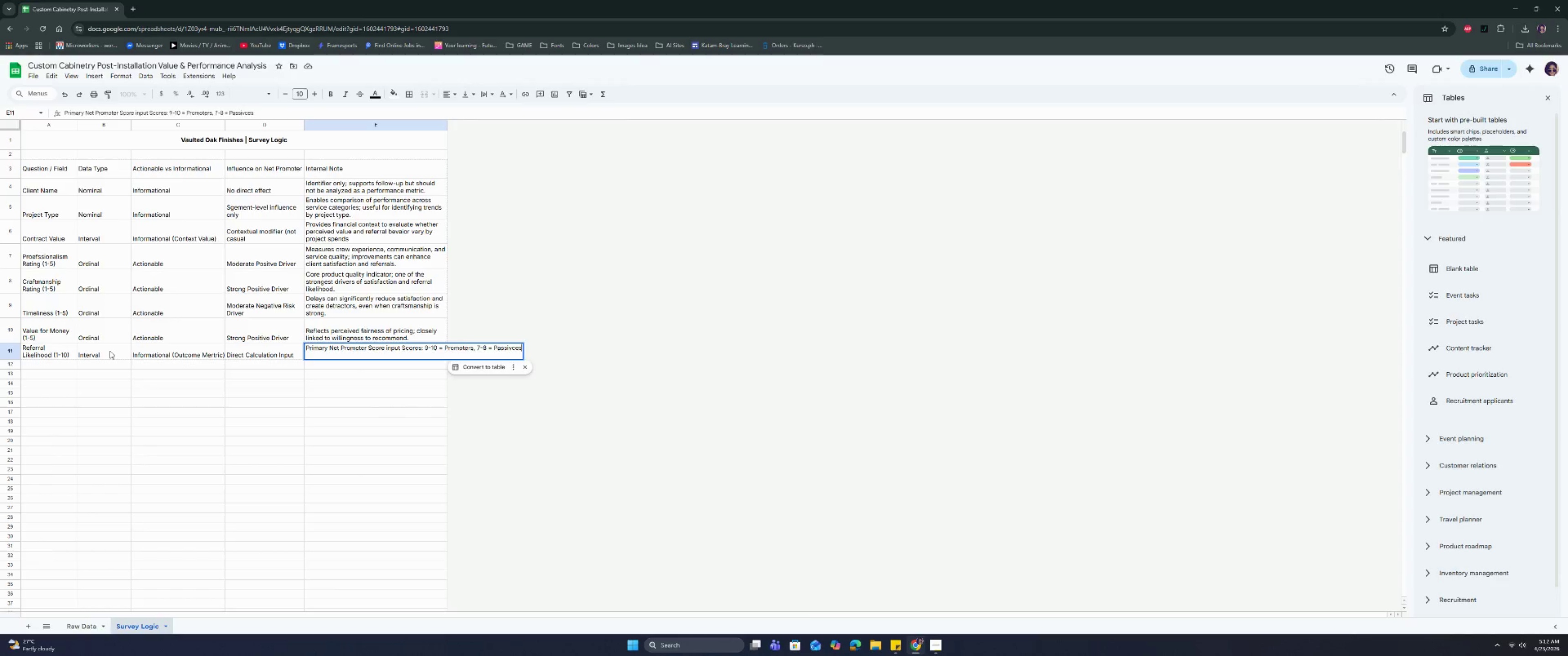 
key(Space)
 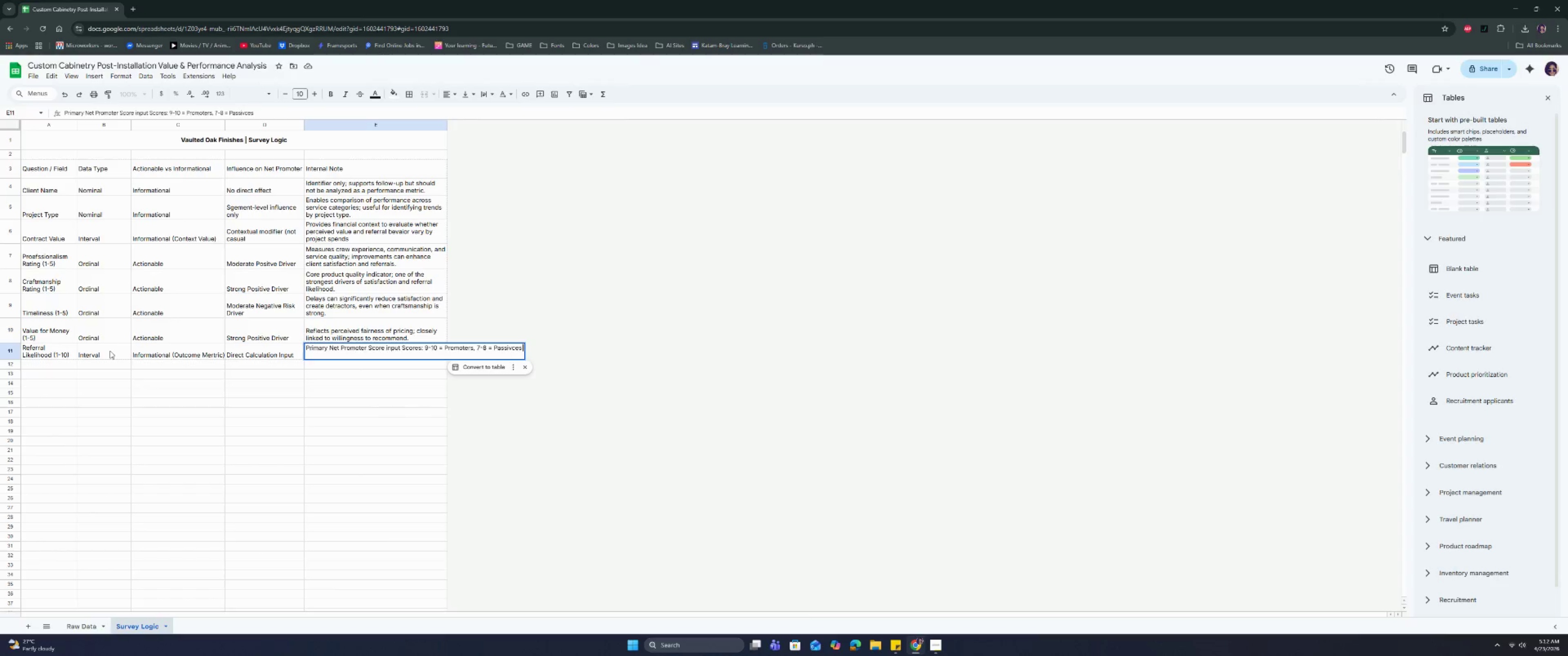 
key(1)
 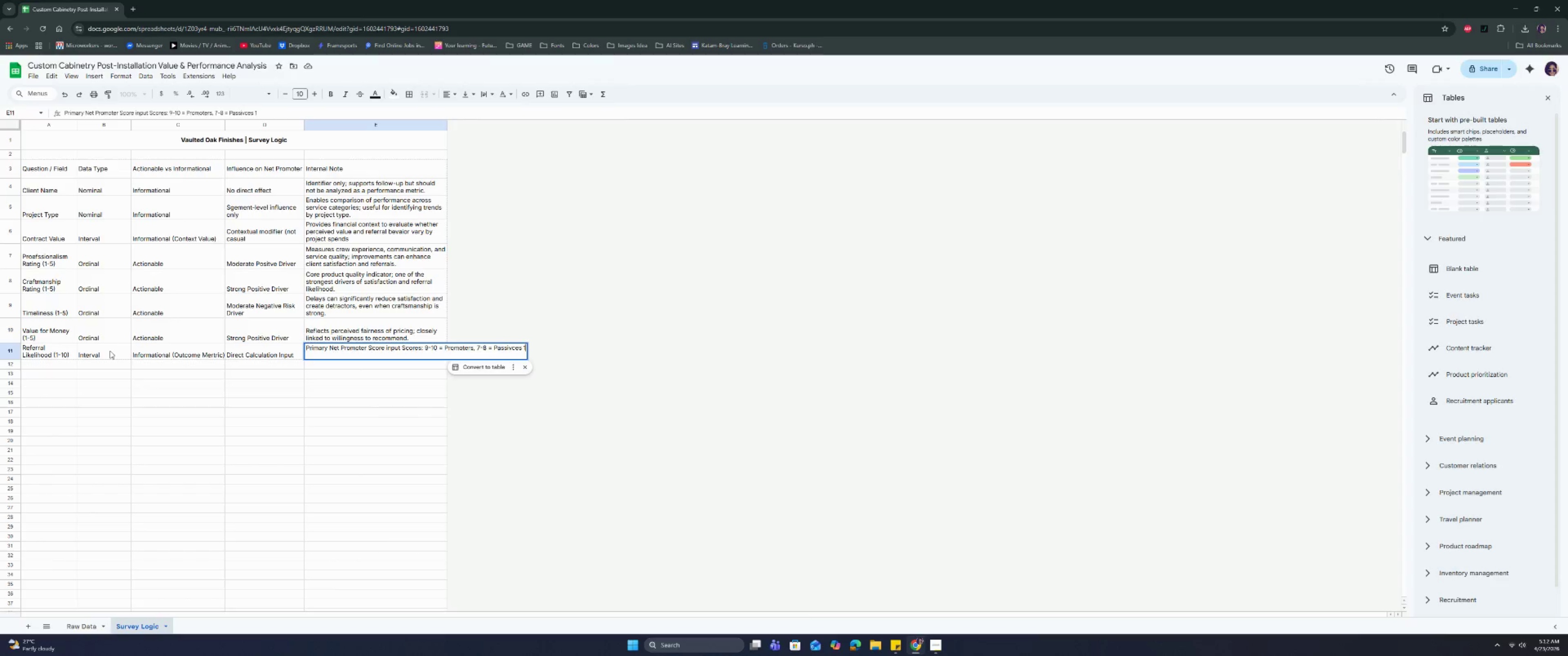 
key(Minus)
 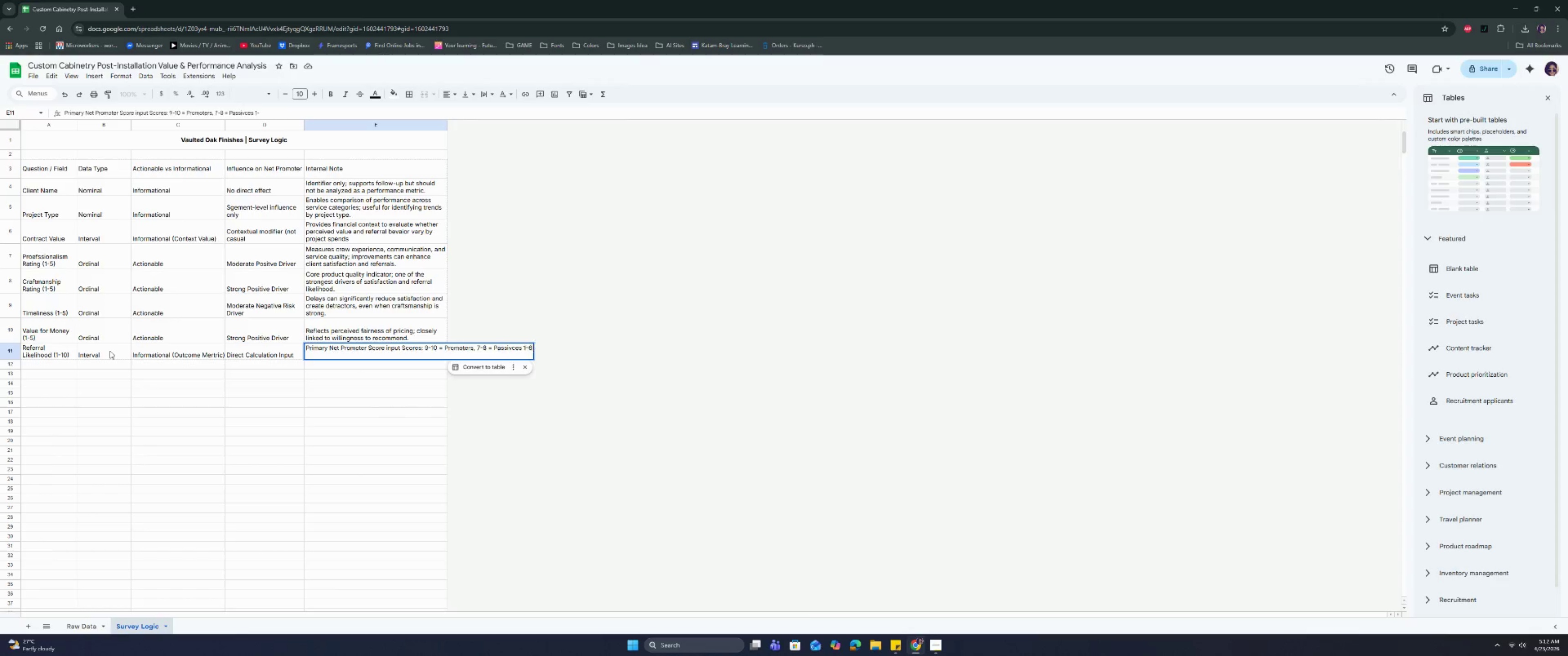 
key(6)
 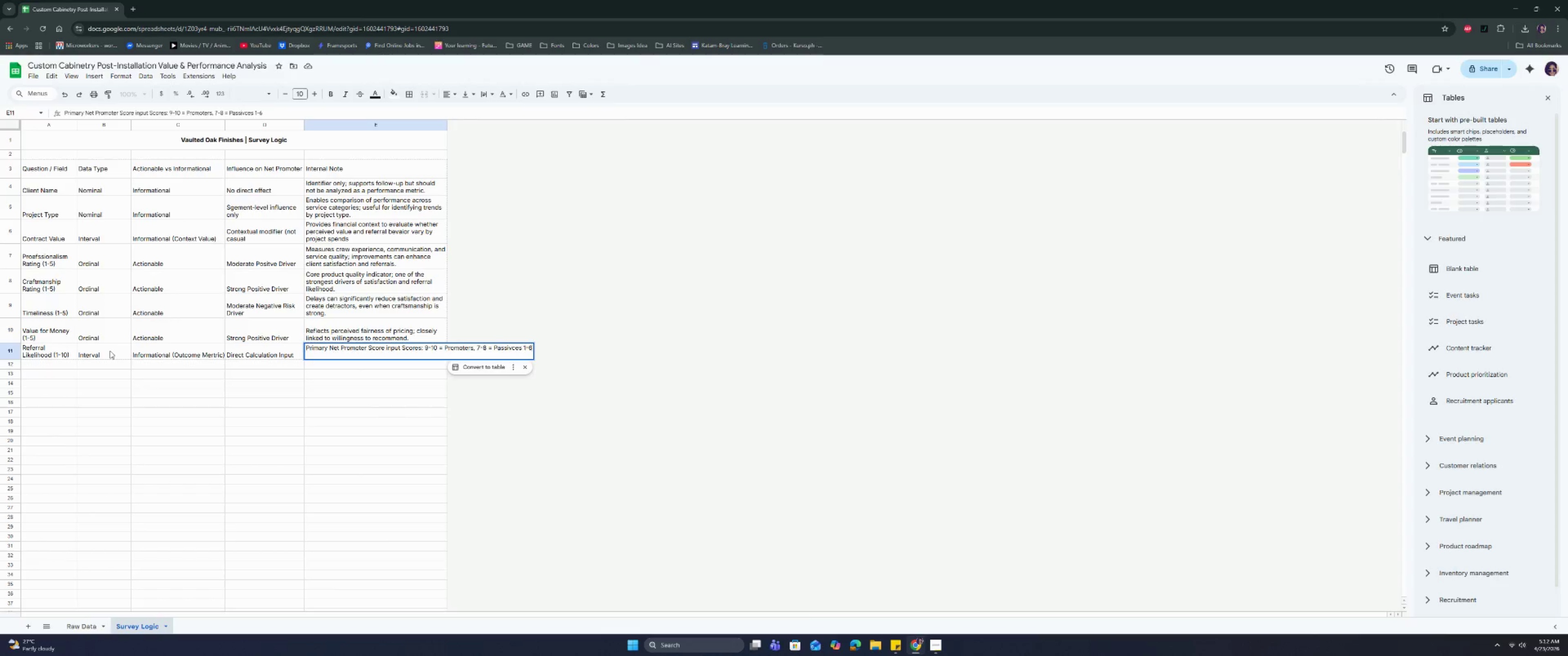 
key(Space)
 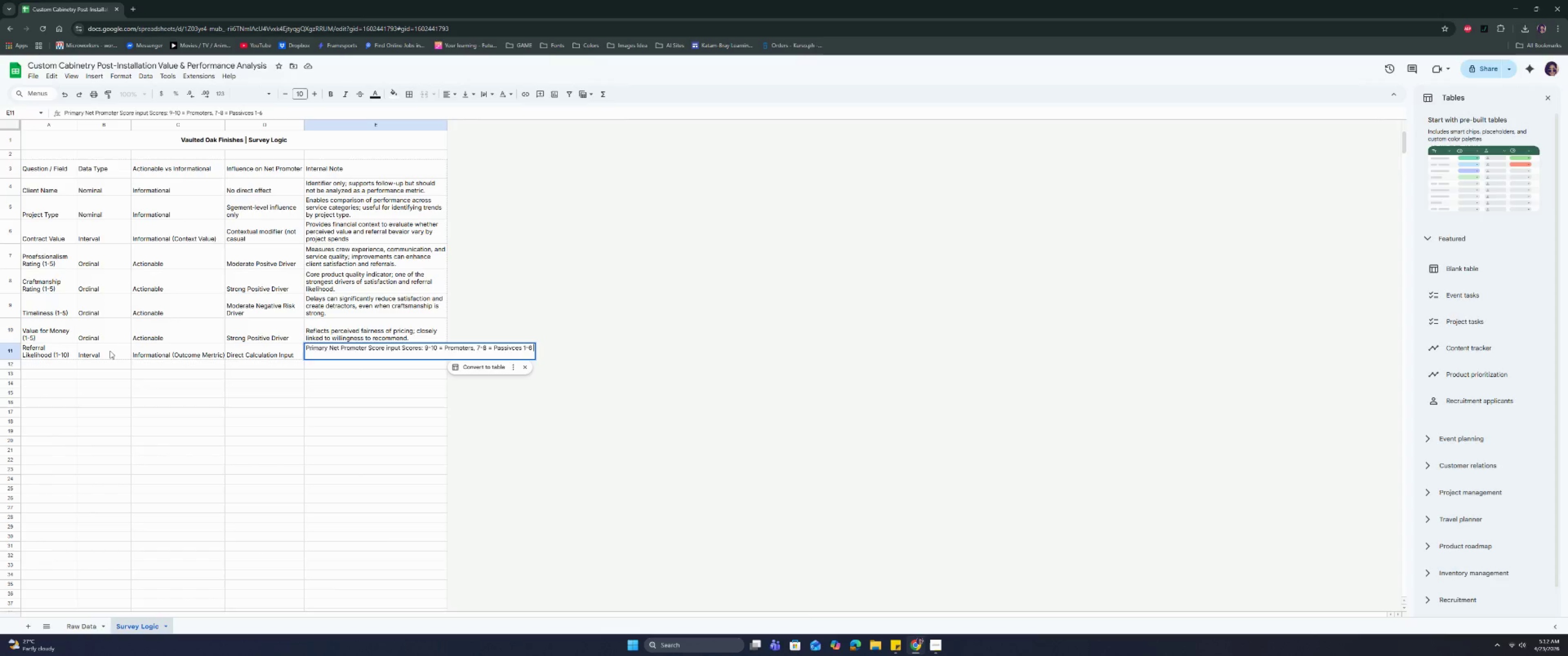 
key(Equal)
 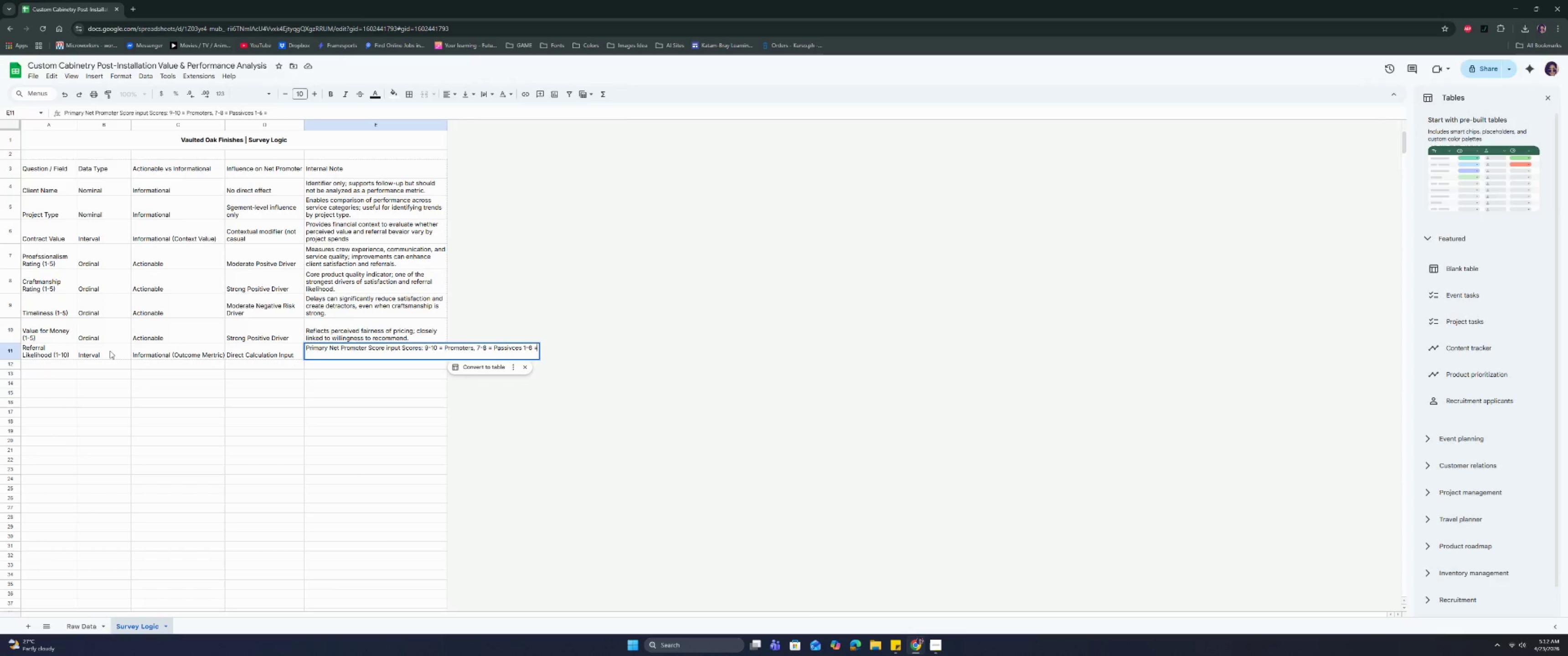 
wait(7.37)
 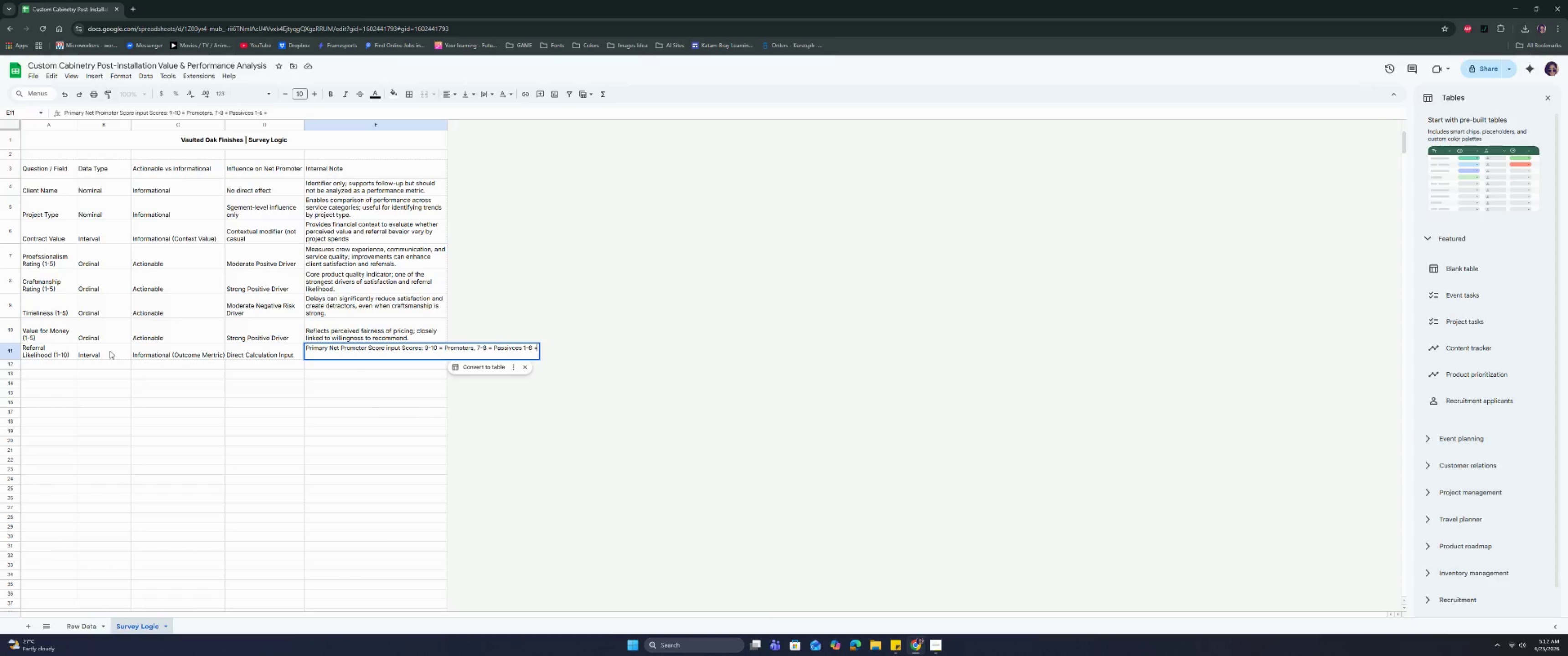 
hold_key(key=ArrowLeft, duration=0.45)
 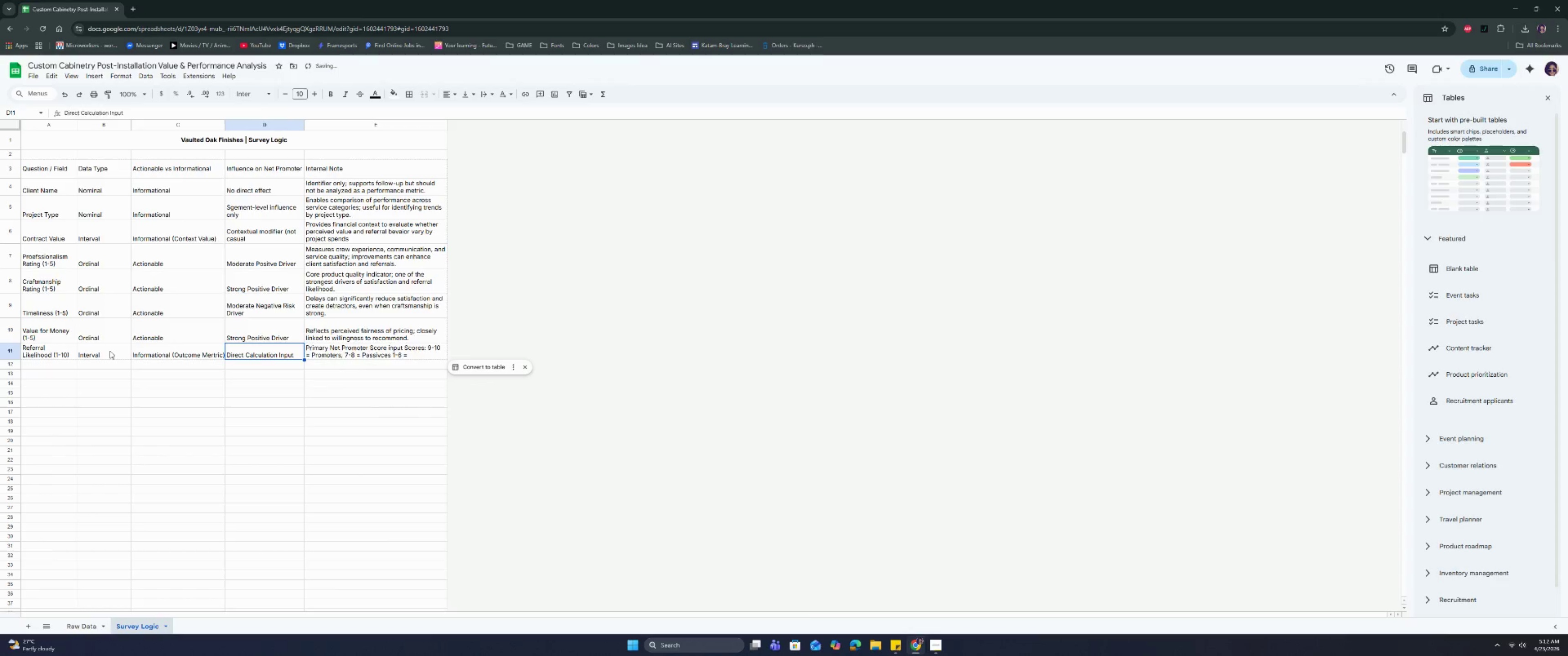 
key(ArrowRight)
 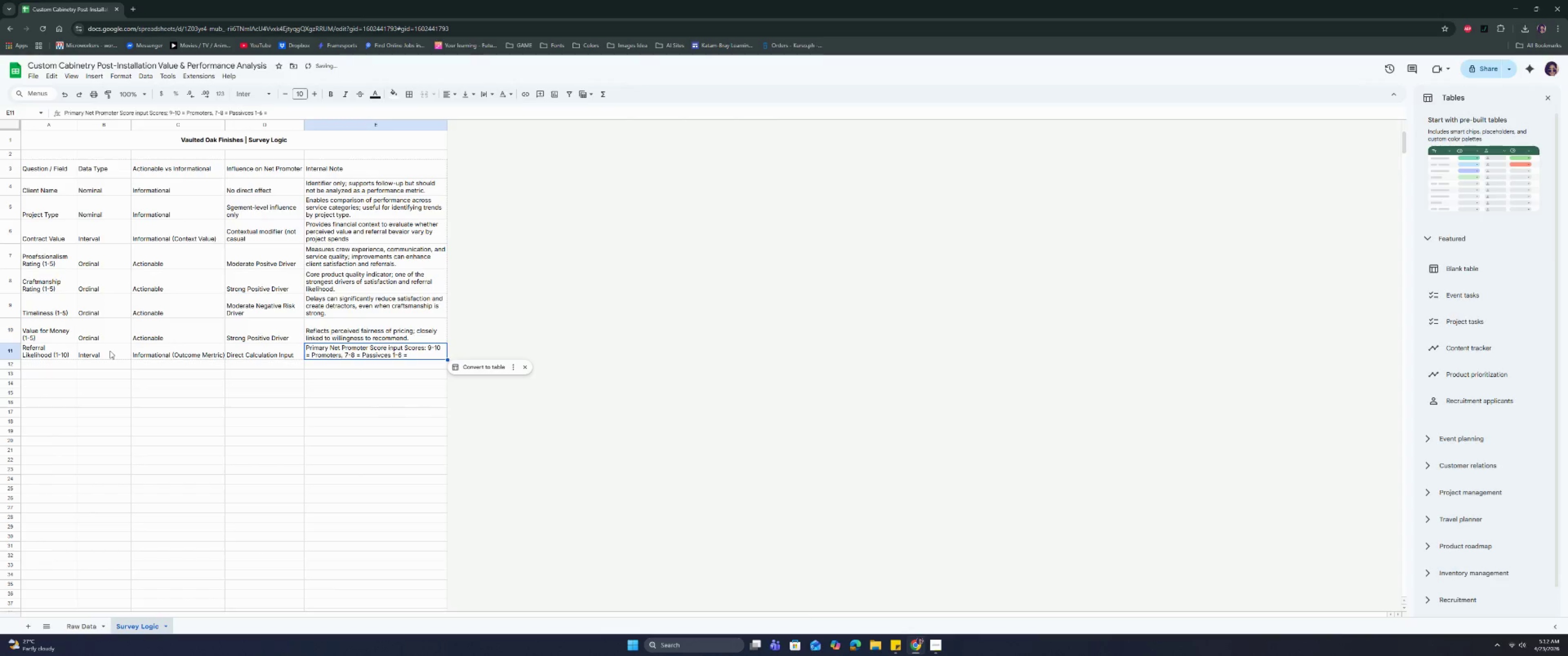 
key(Enter)
 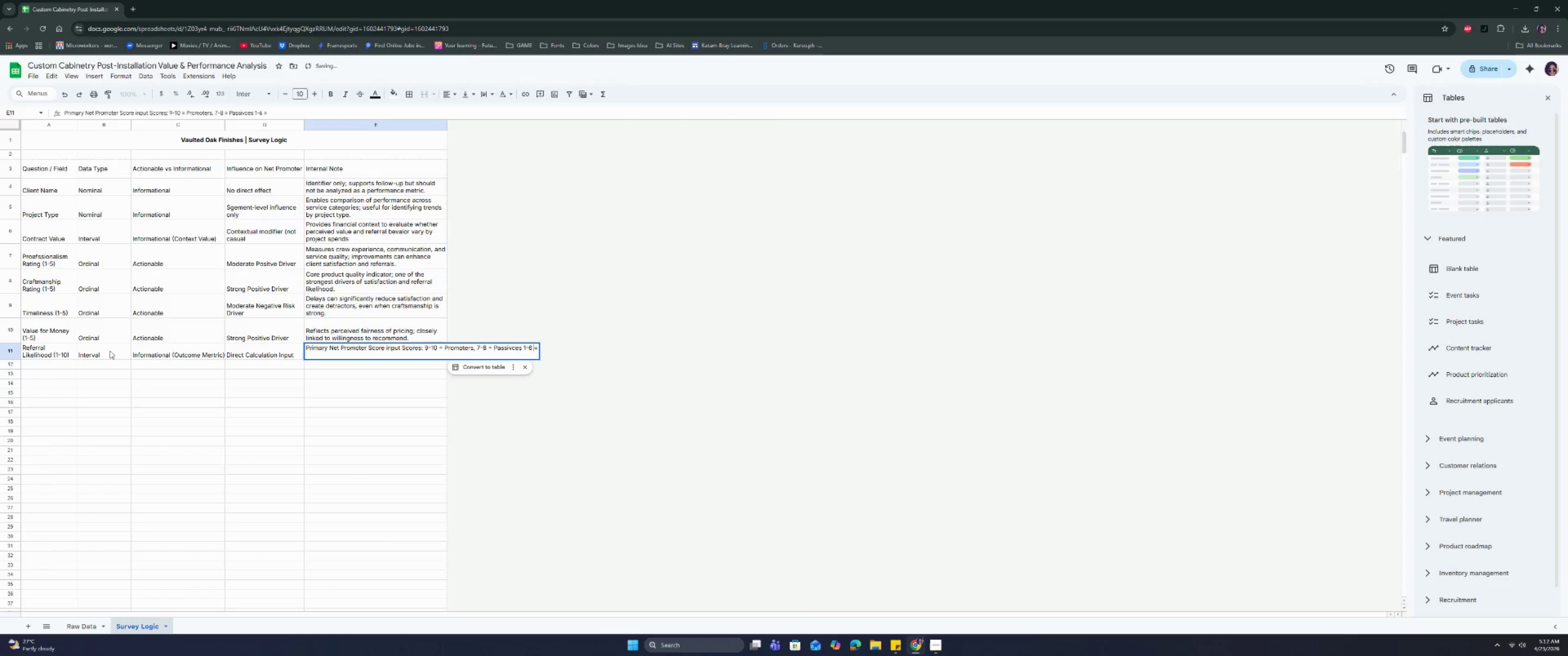 
key(ArrowLeft)
 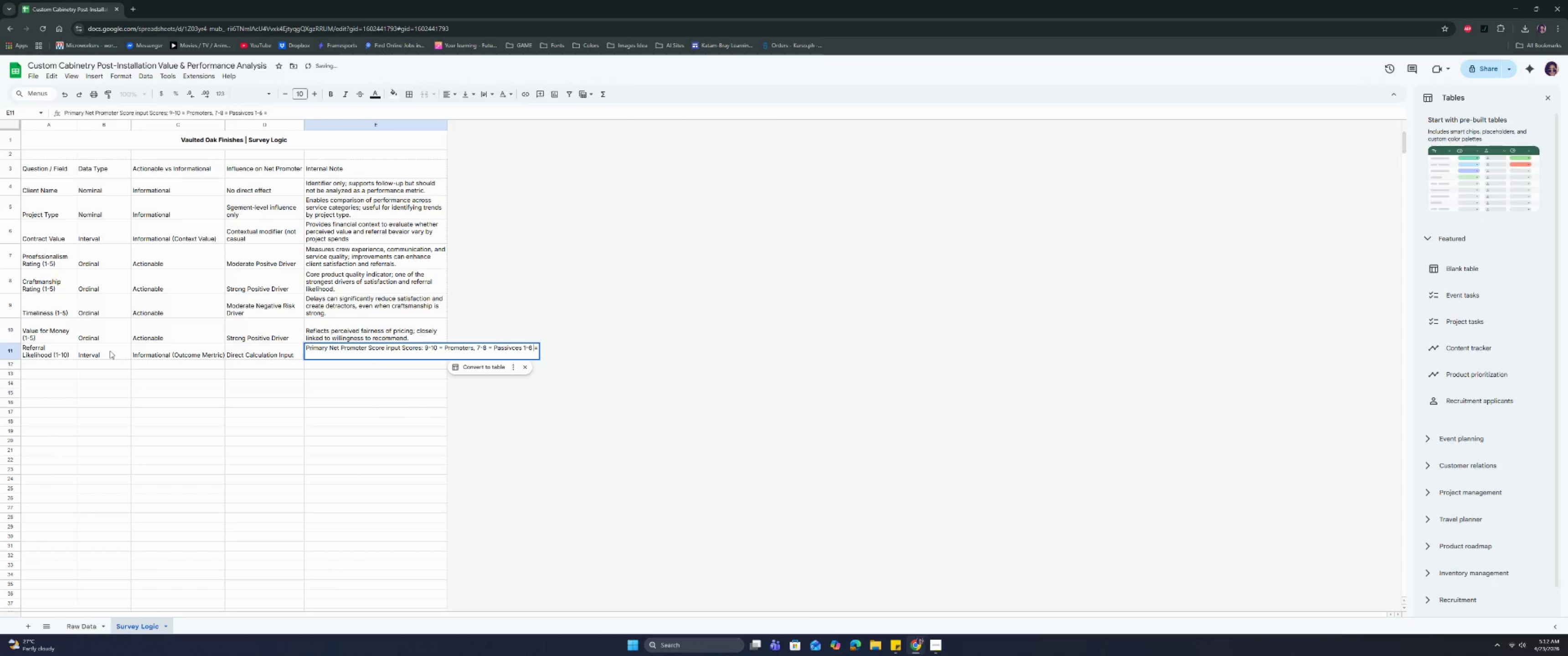 
key(ArrowLeft)
 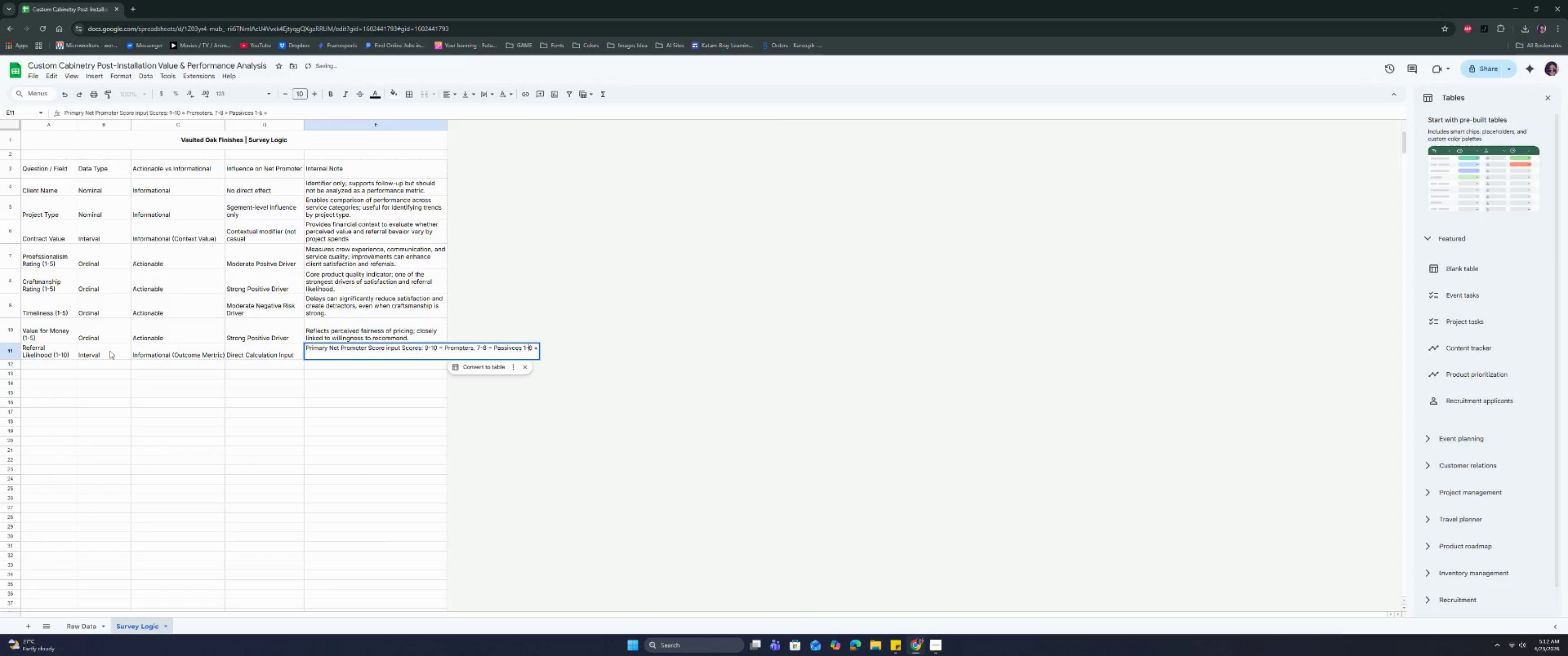 
key(ArrowLeft)
 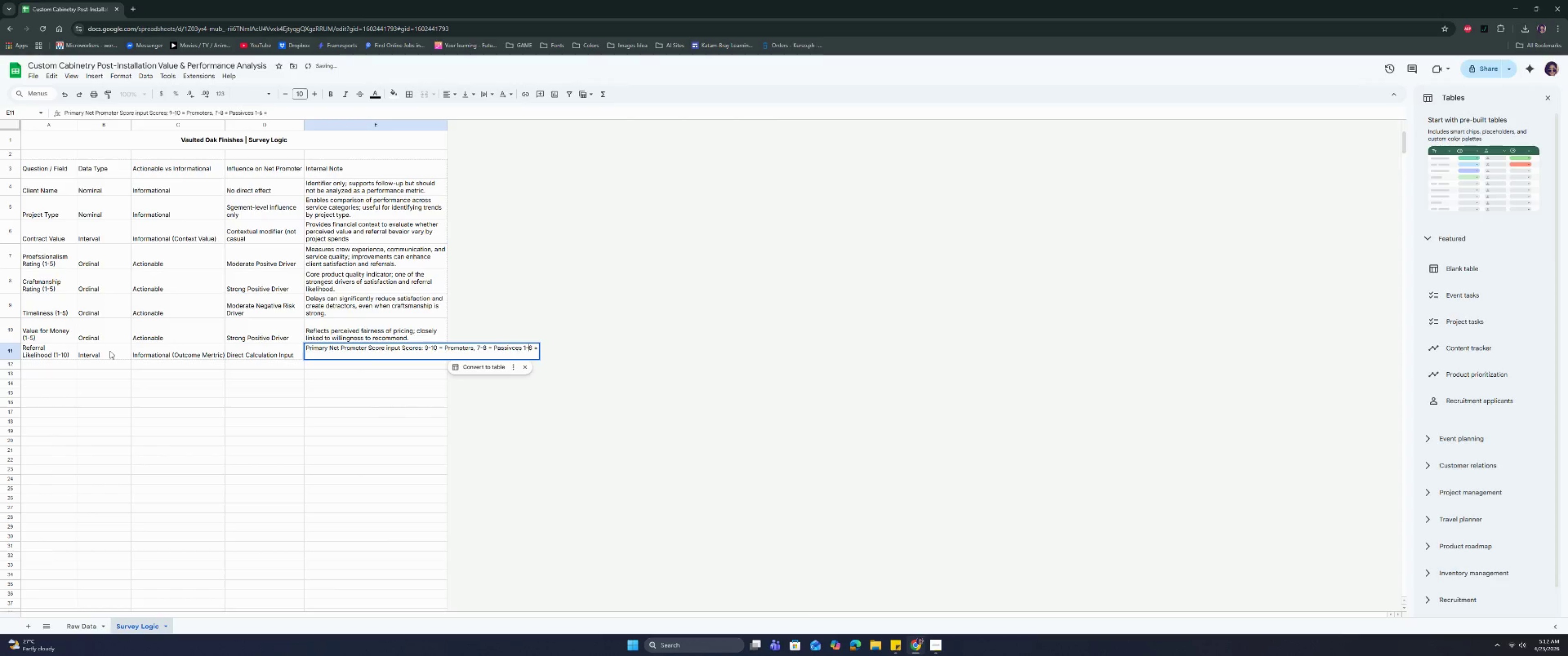 
key(ArrowLeft)
 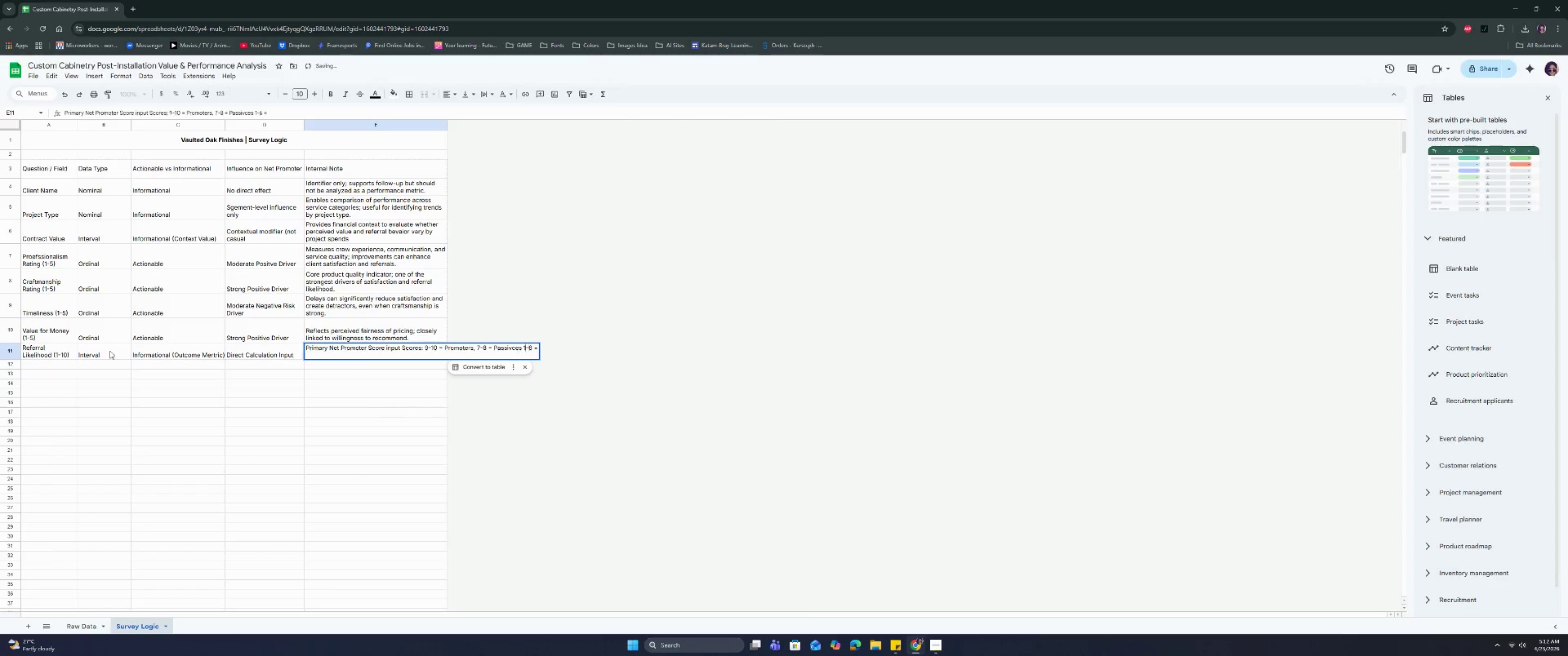 
key(ArrowLeft)
 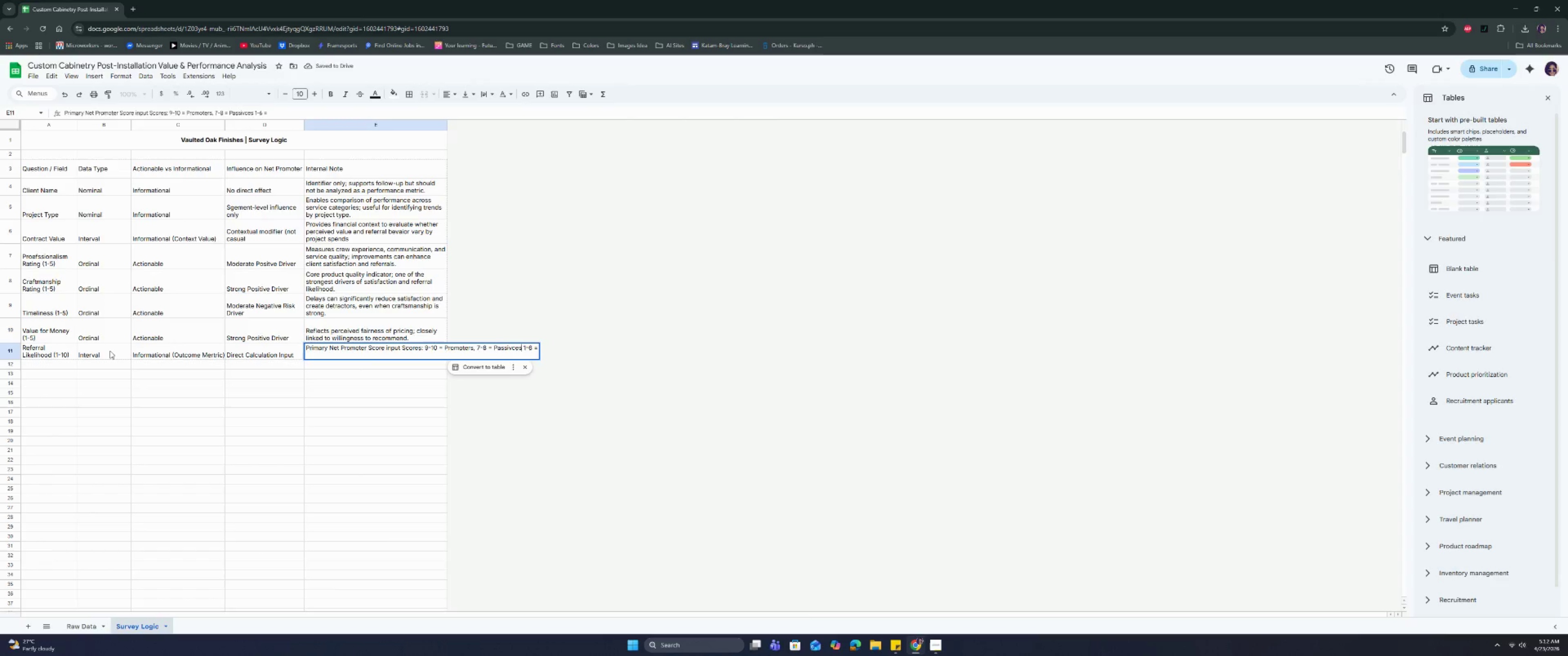 
key(ArrowLeft)
 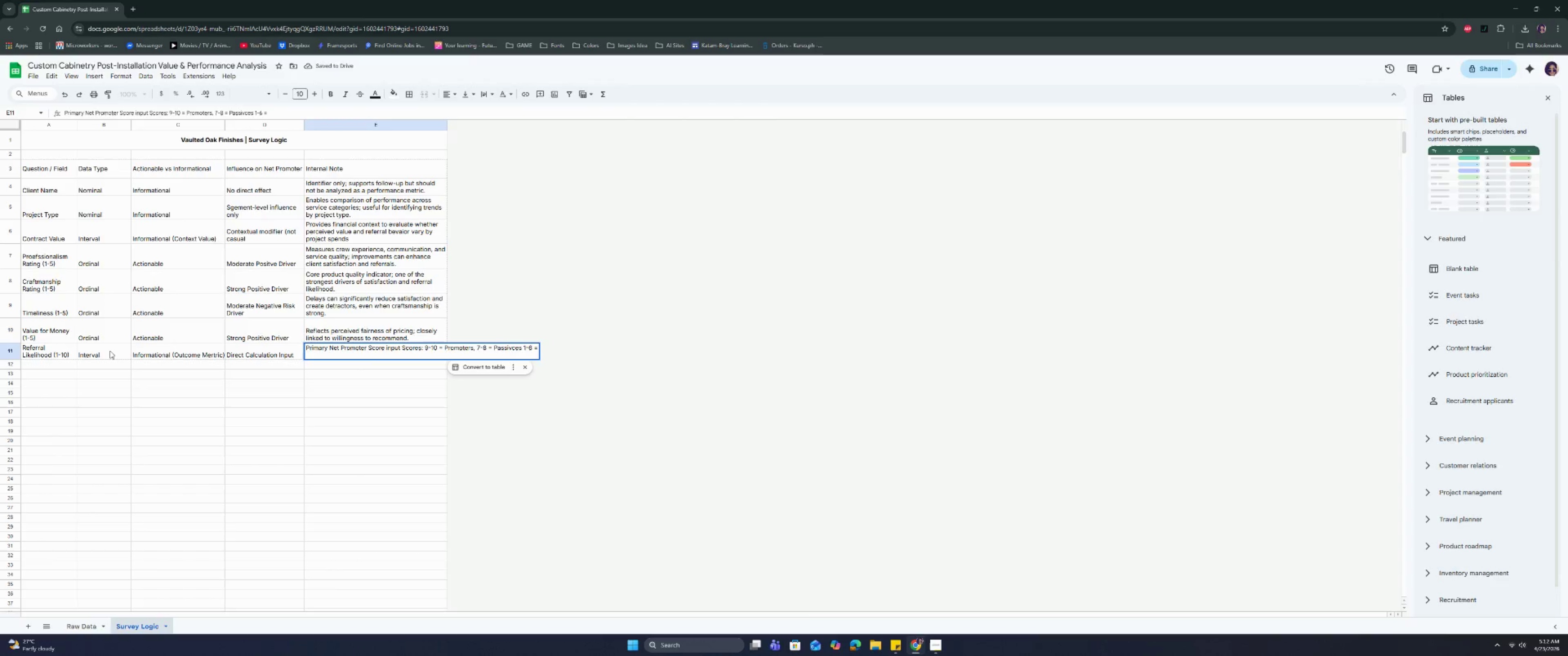 
type(, )
key(Backspace)
type( -=)
key(Backspace)
key(Backspace)
type(Detractii)
key(Backspace)
type(or)
key(Backspace)
key(Backspace)
key(Backspace)
type(ors)
 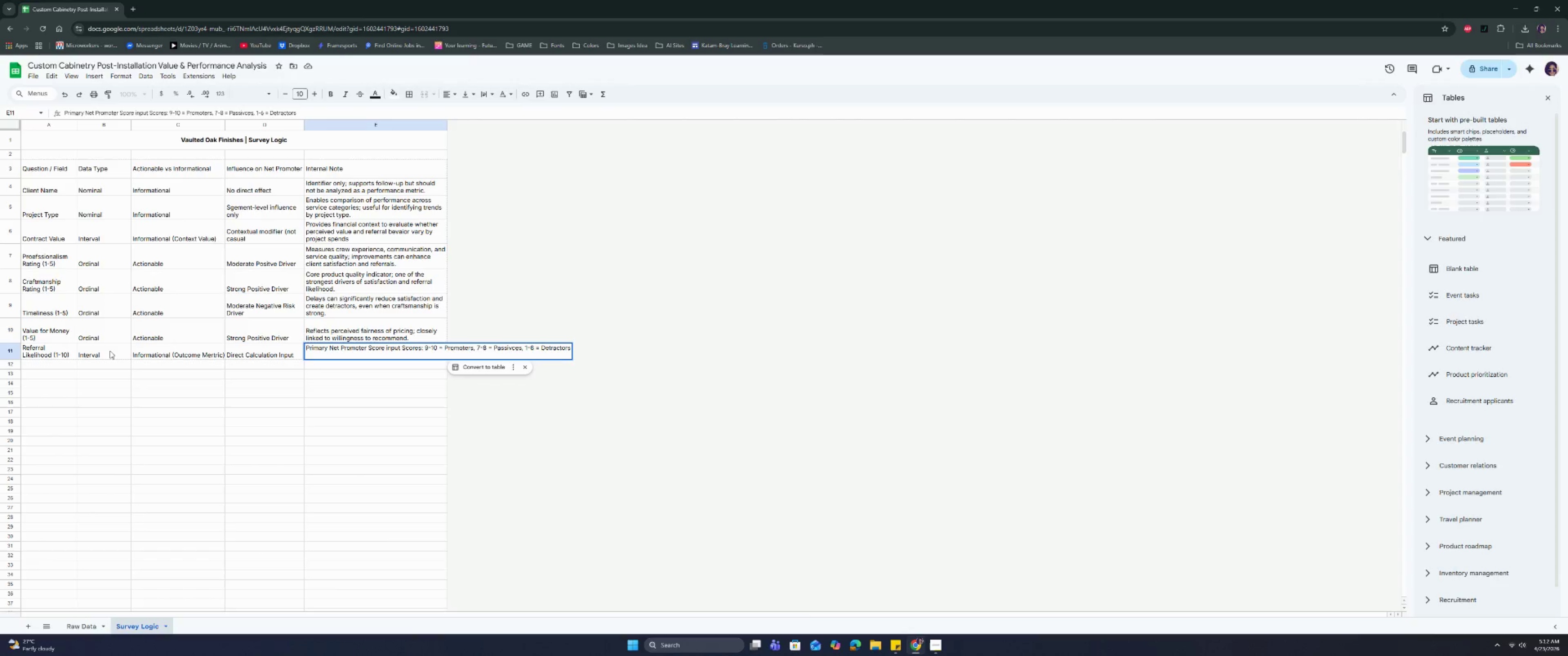 
hold_key(key=ArrowRight, duration=0.79)
 